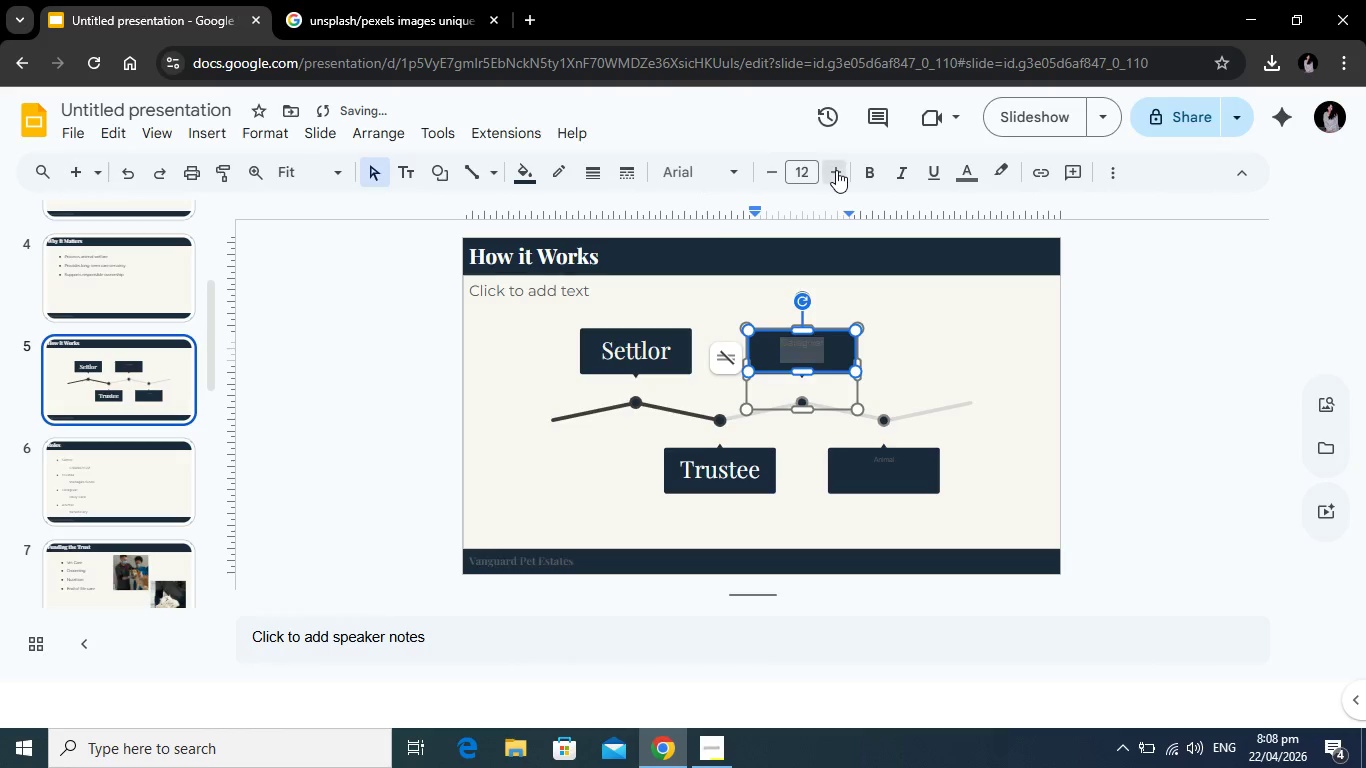 
triple_click([836, 170])
 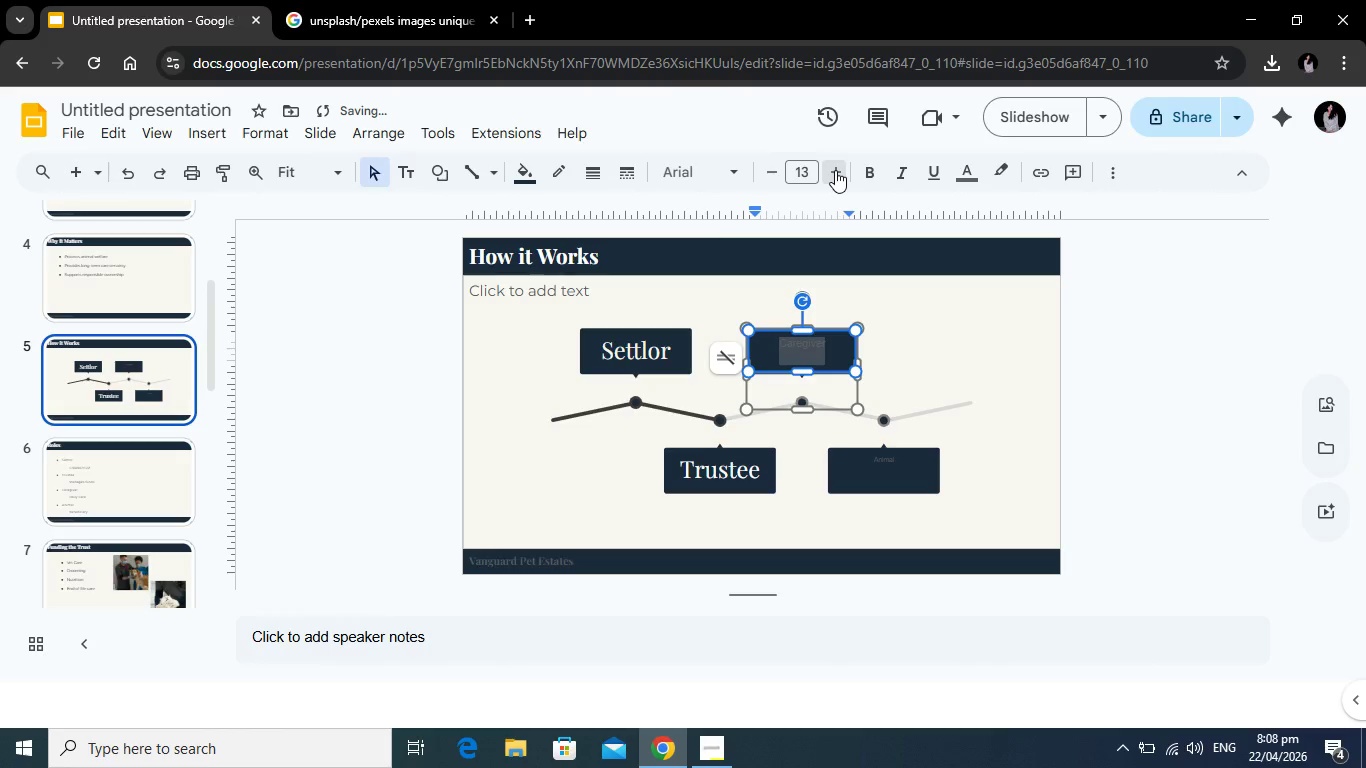 
triple_click([836, 170])
 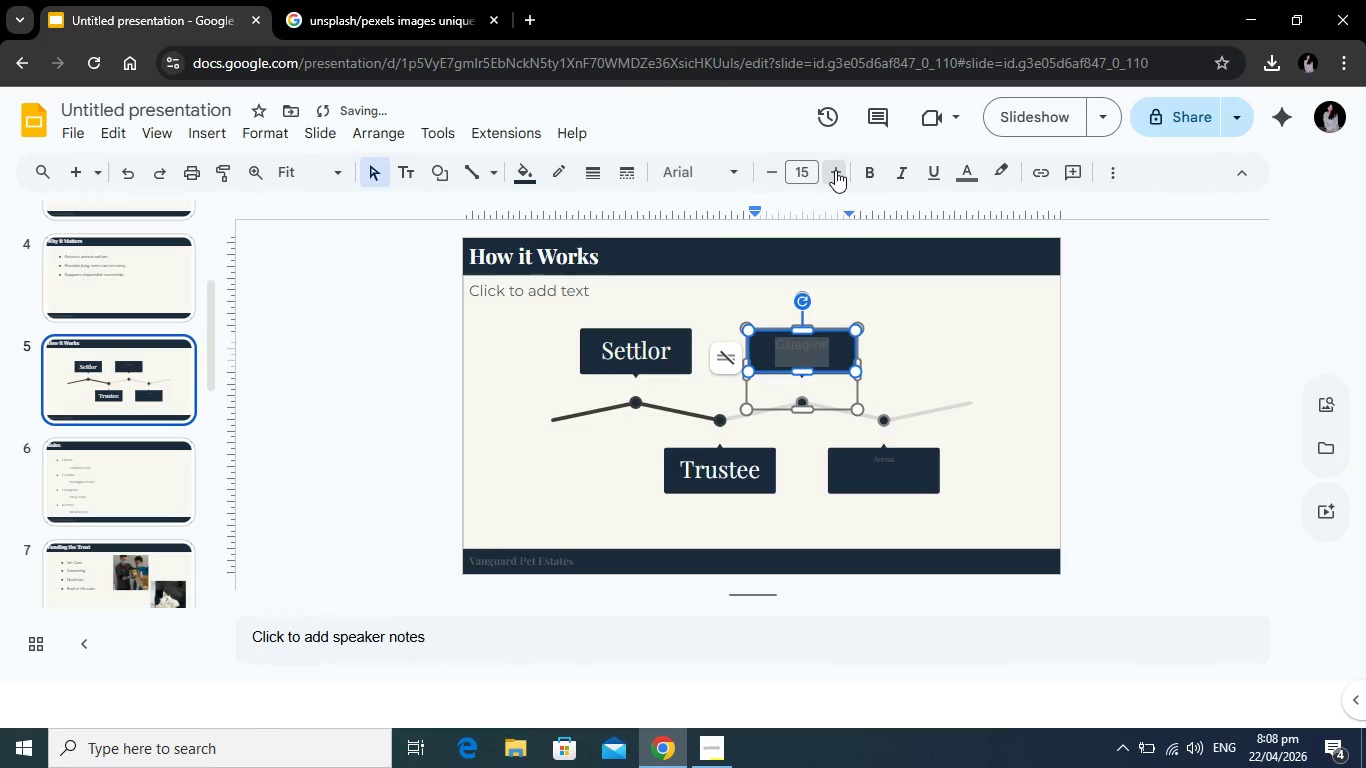 
triple_click([835, 170])
 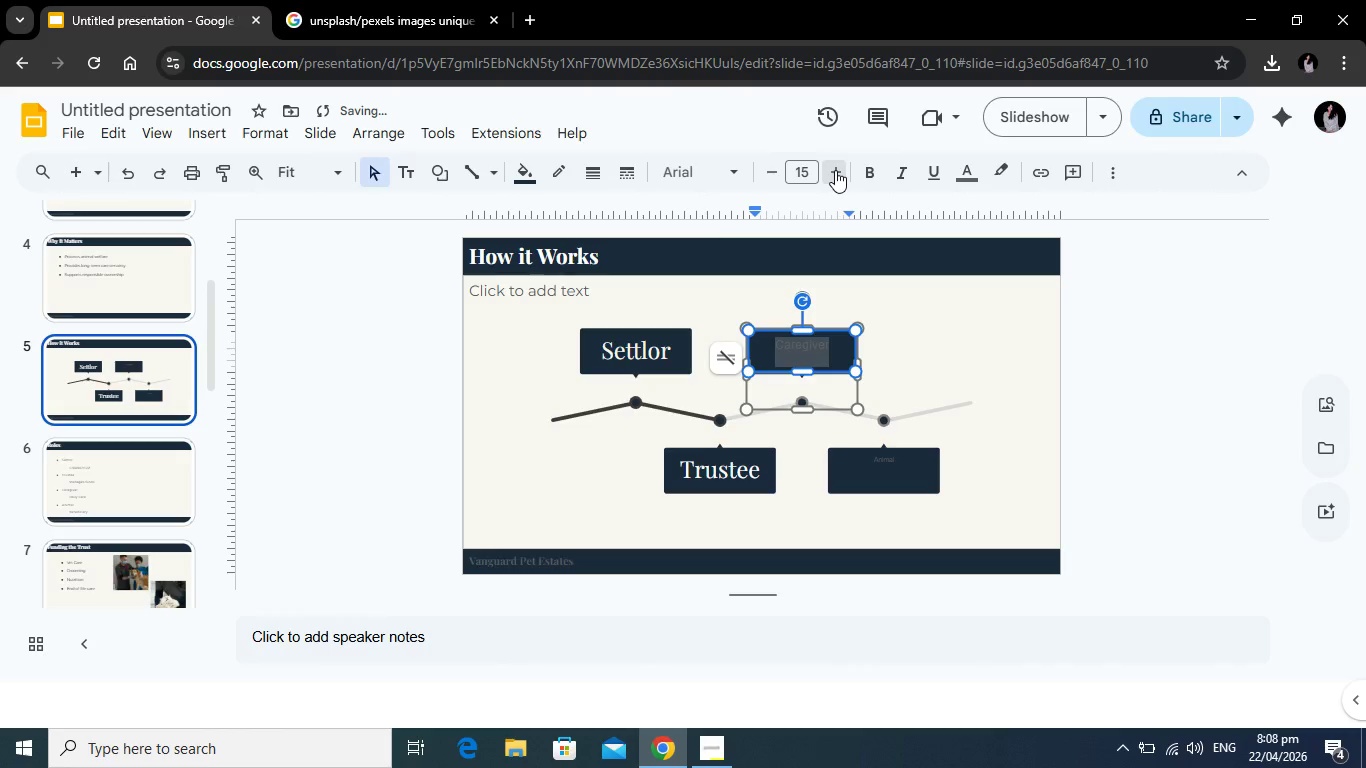 
triple_click([835, 170])
 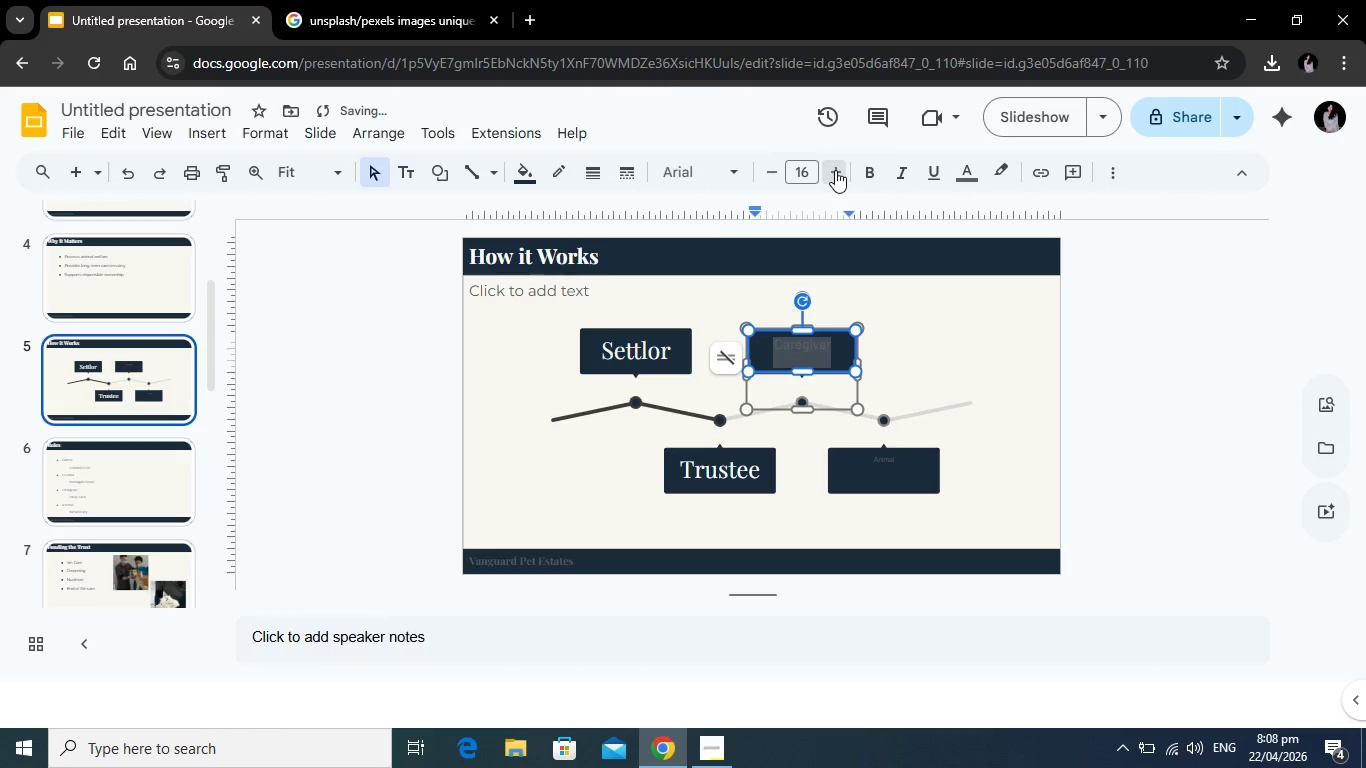 
triple_click([835, 170])
 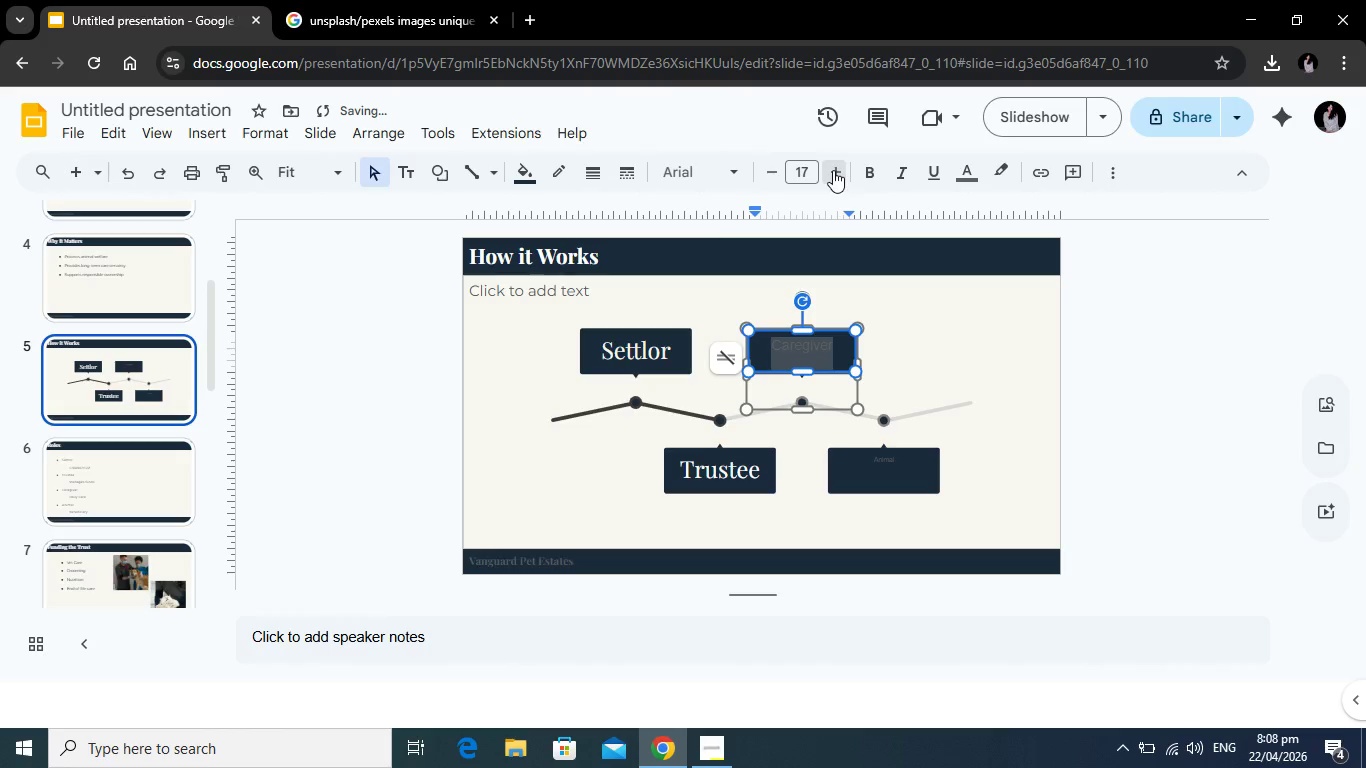 
triple_click([835, 170])
 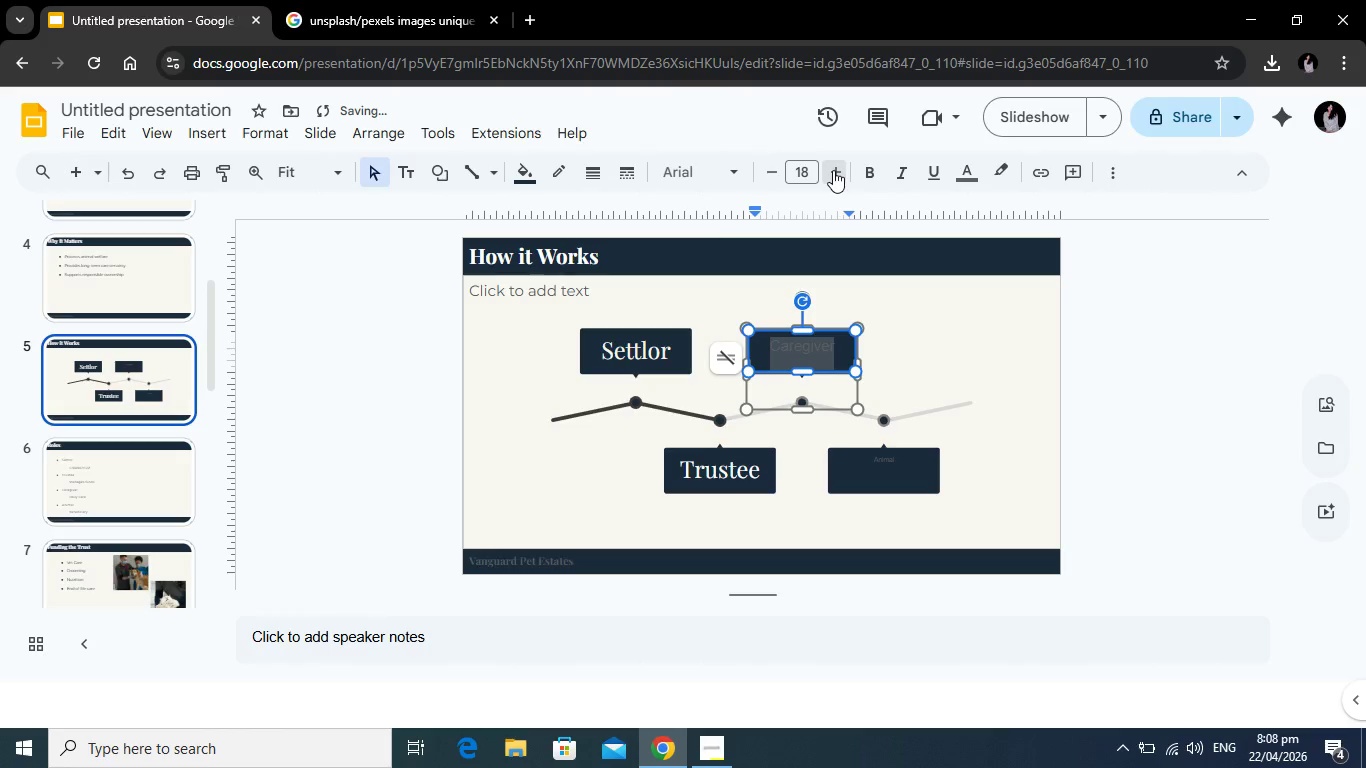 
triple_click([833, 170])
 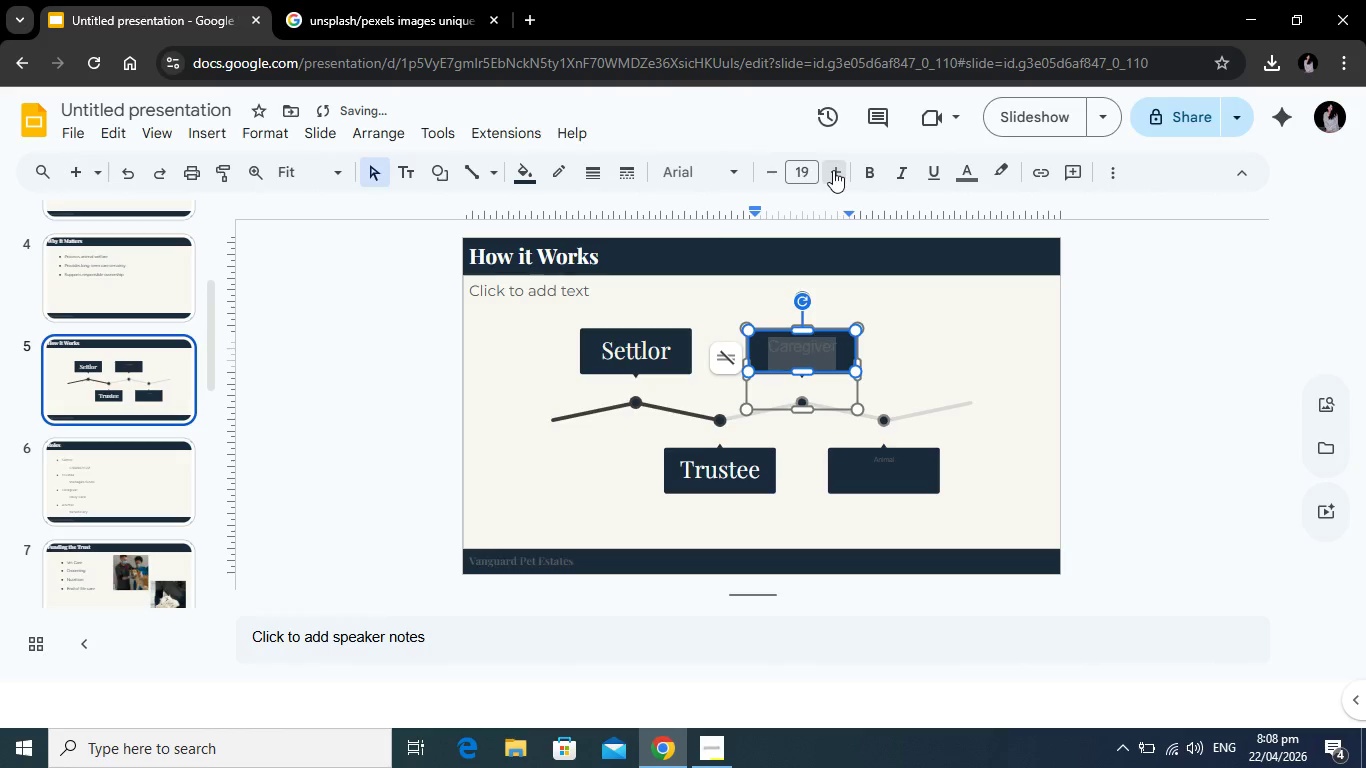 
triple_click([833, 170])
 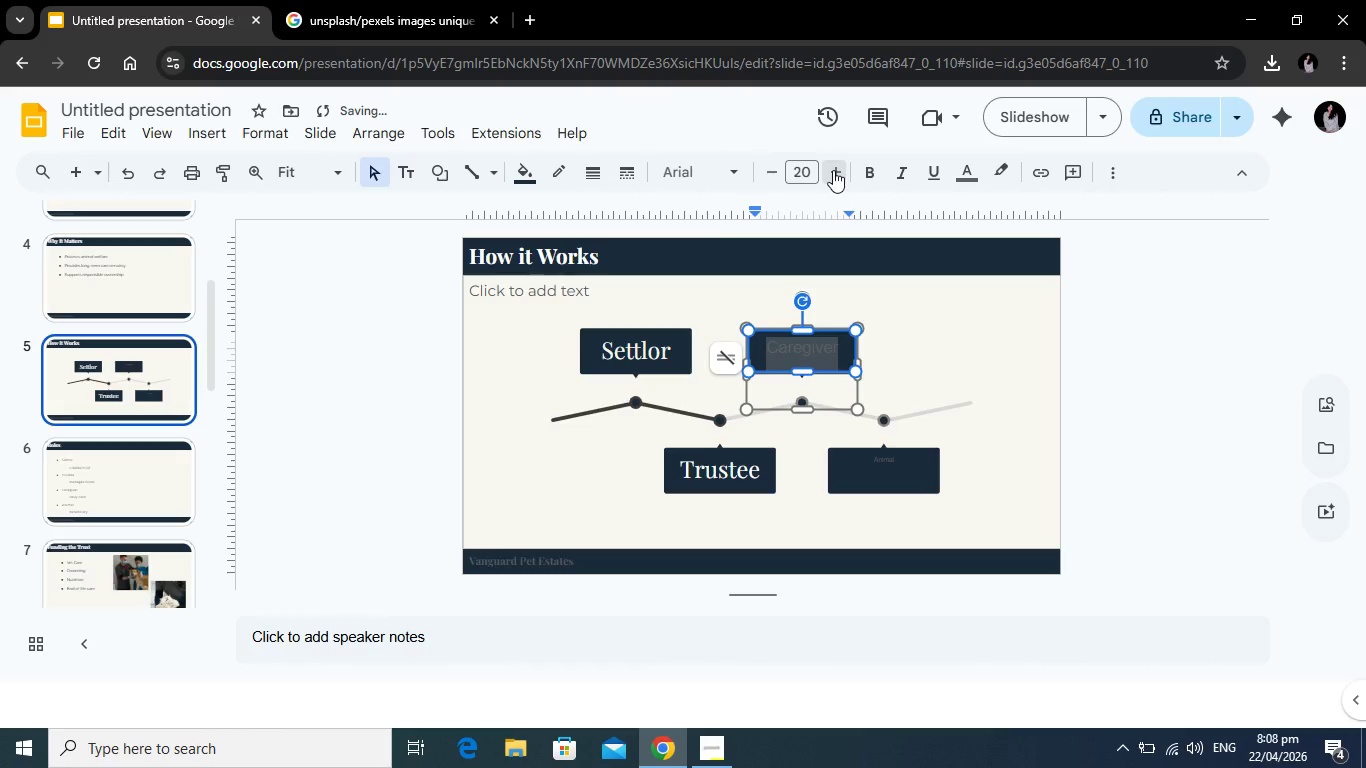 
triple_click([833, 170])
 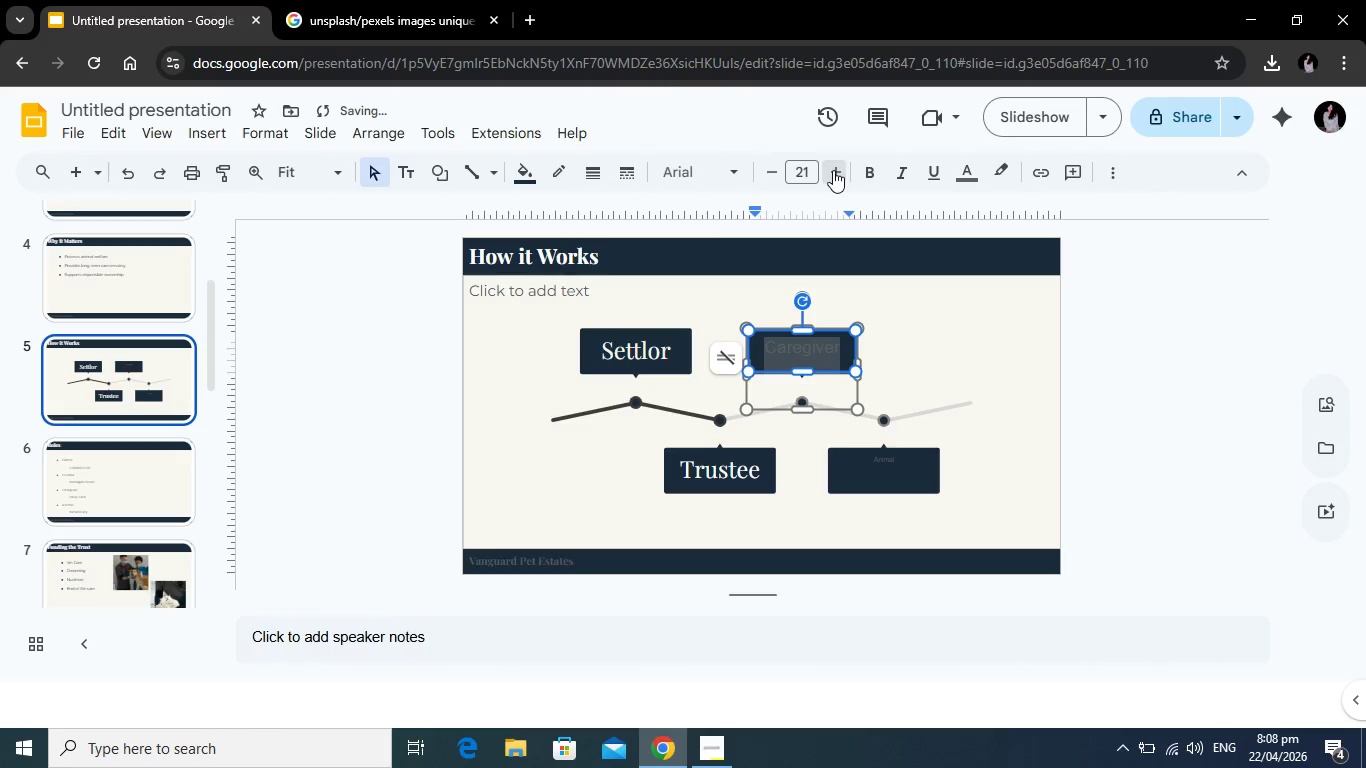 
triple_click([833, 170])
 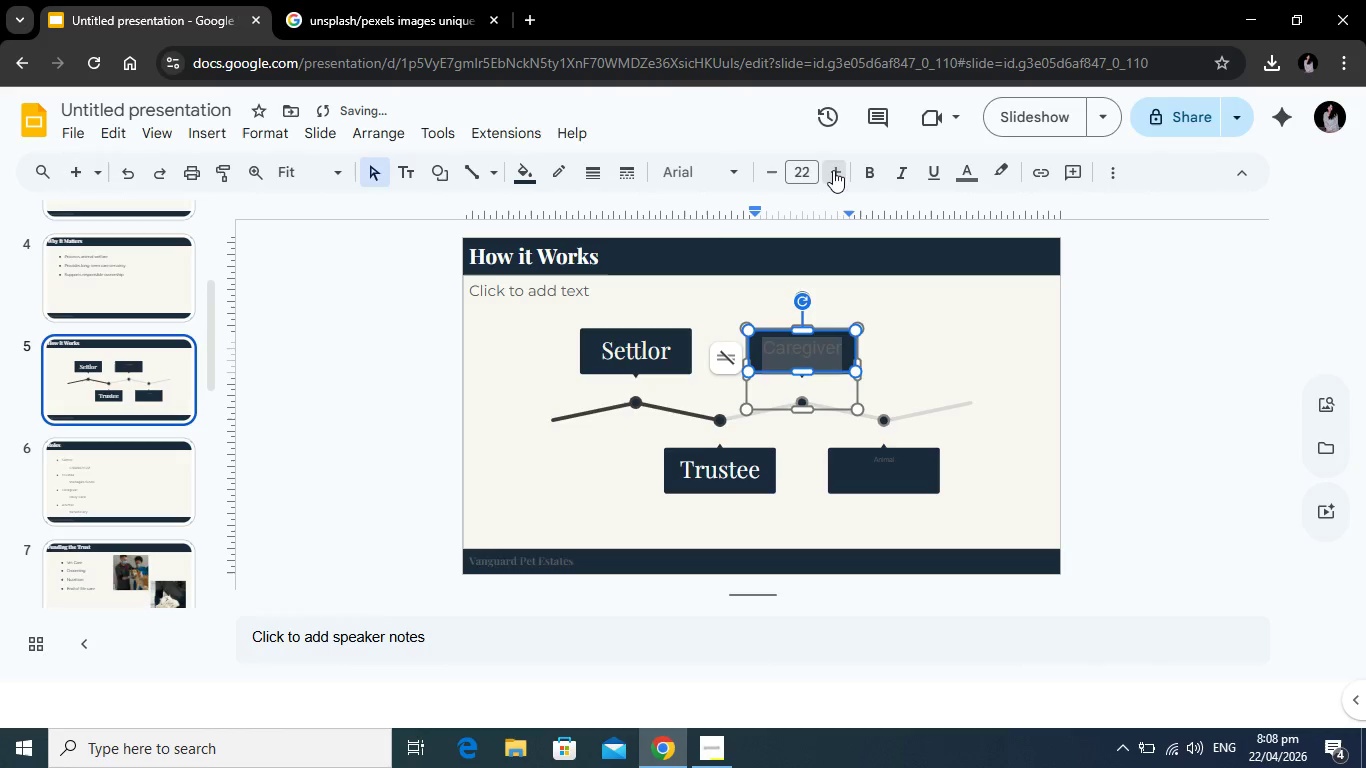 
triple_click([833, 170])
 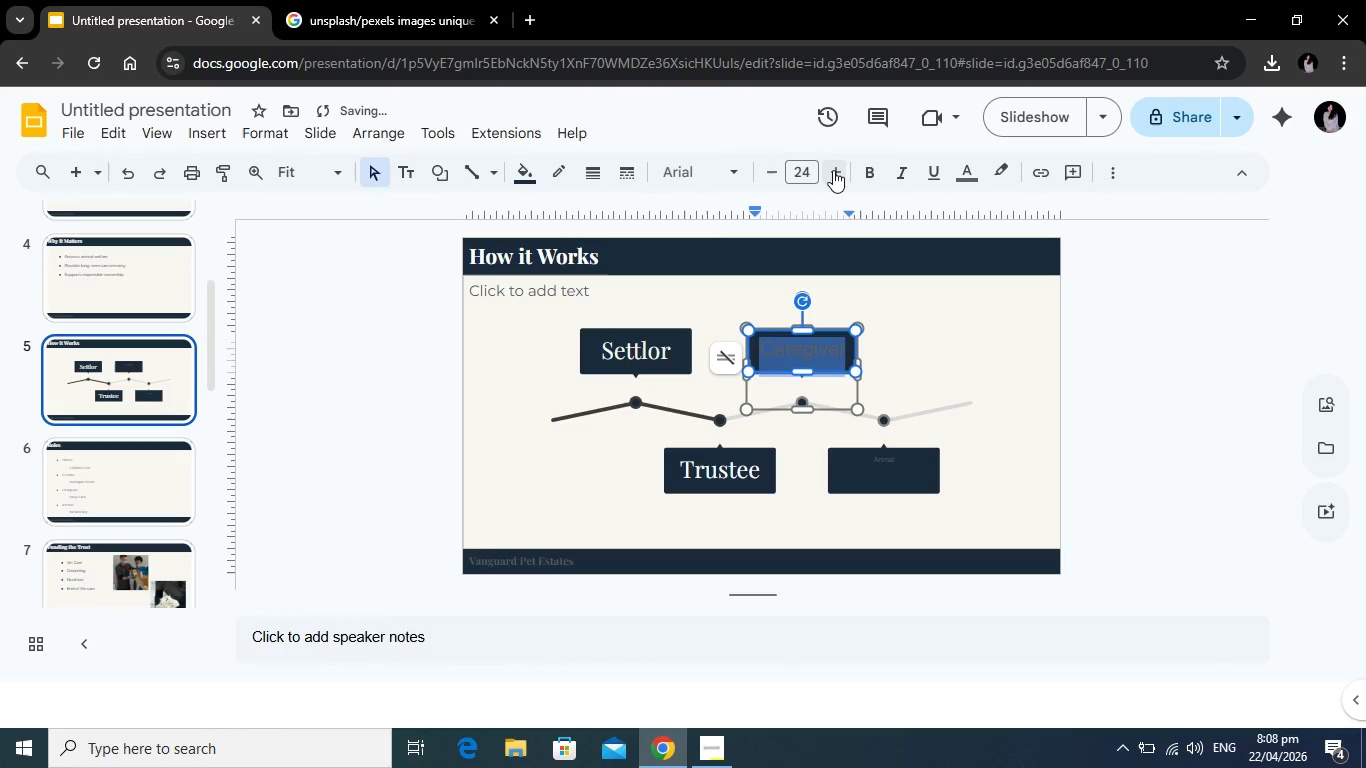 
triple_click([833, 170])
 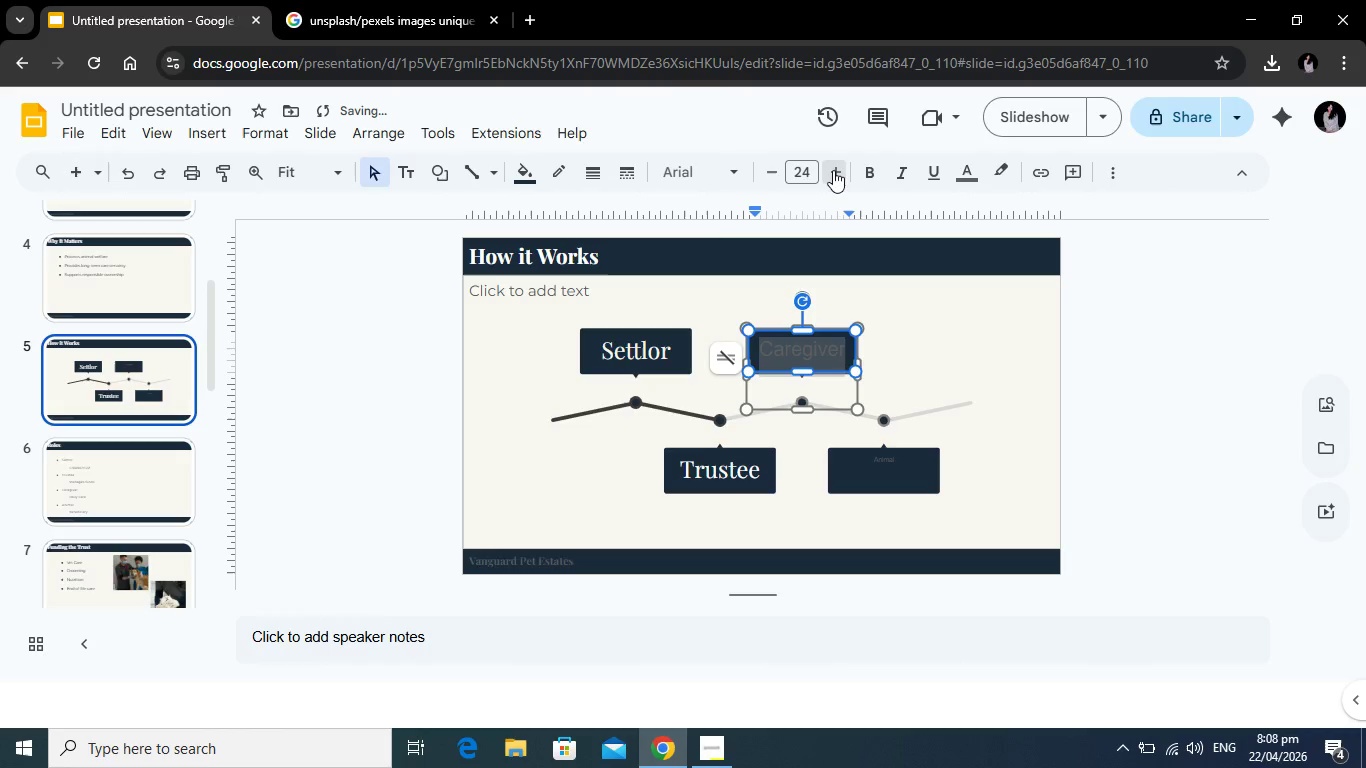 
triple_click([833, 170])
 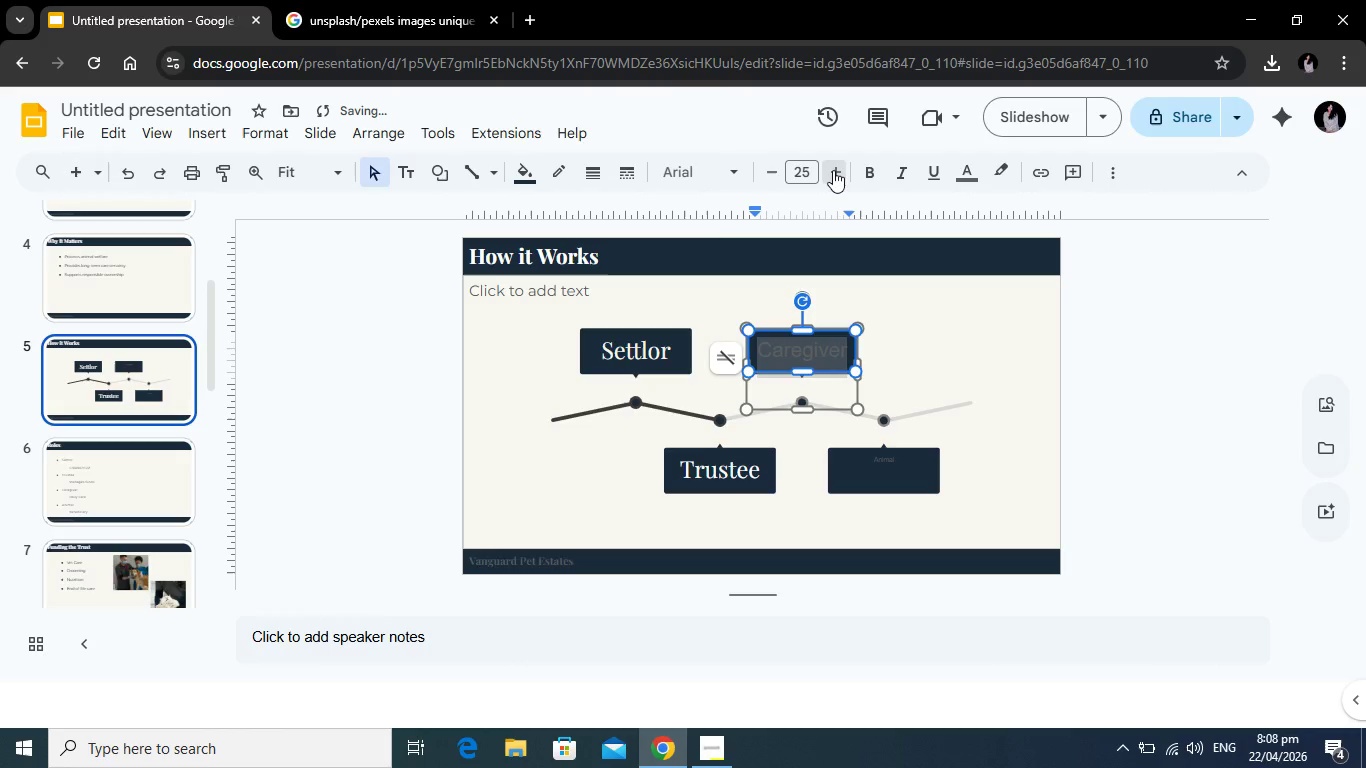 
triple_click([833, 170])
 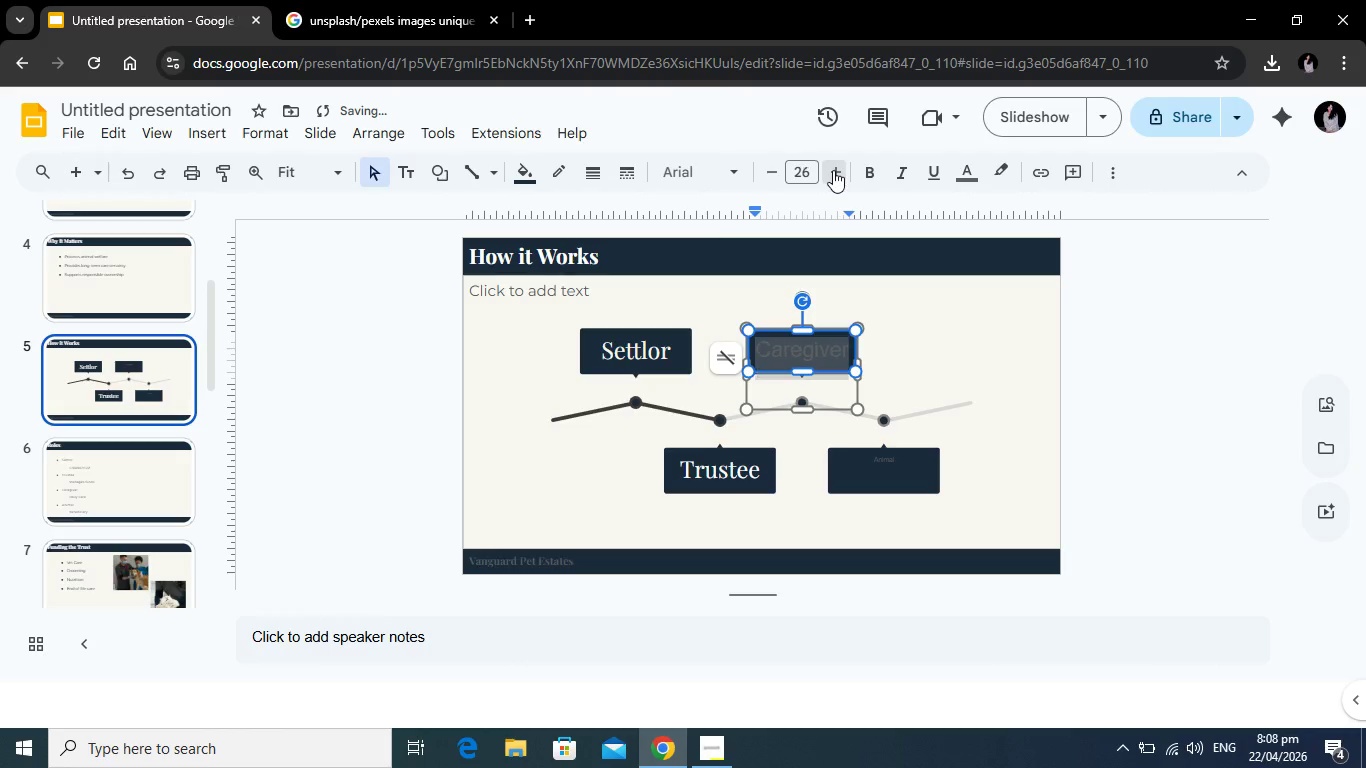 
triple_click([833, 170])
 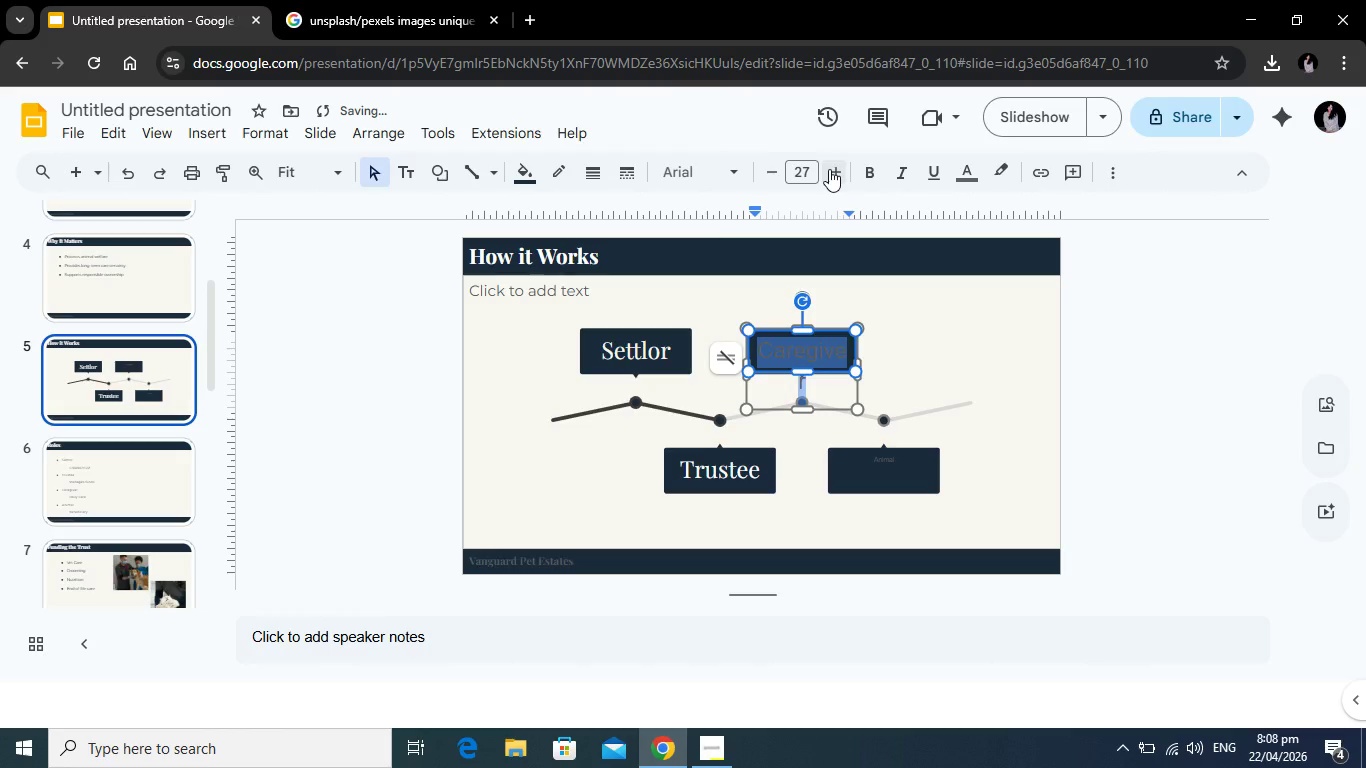 
left_click([829, 169])
 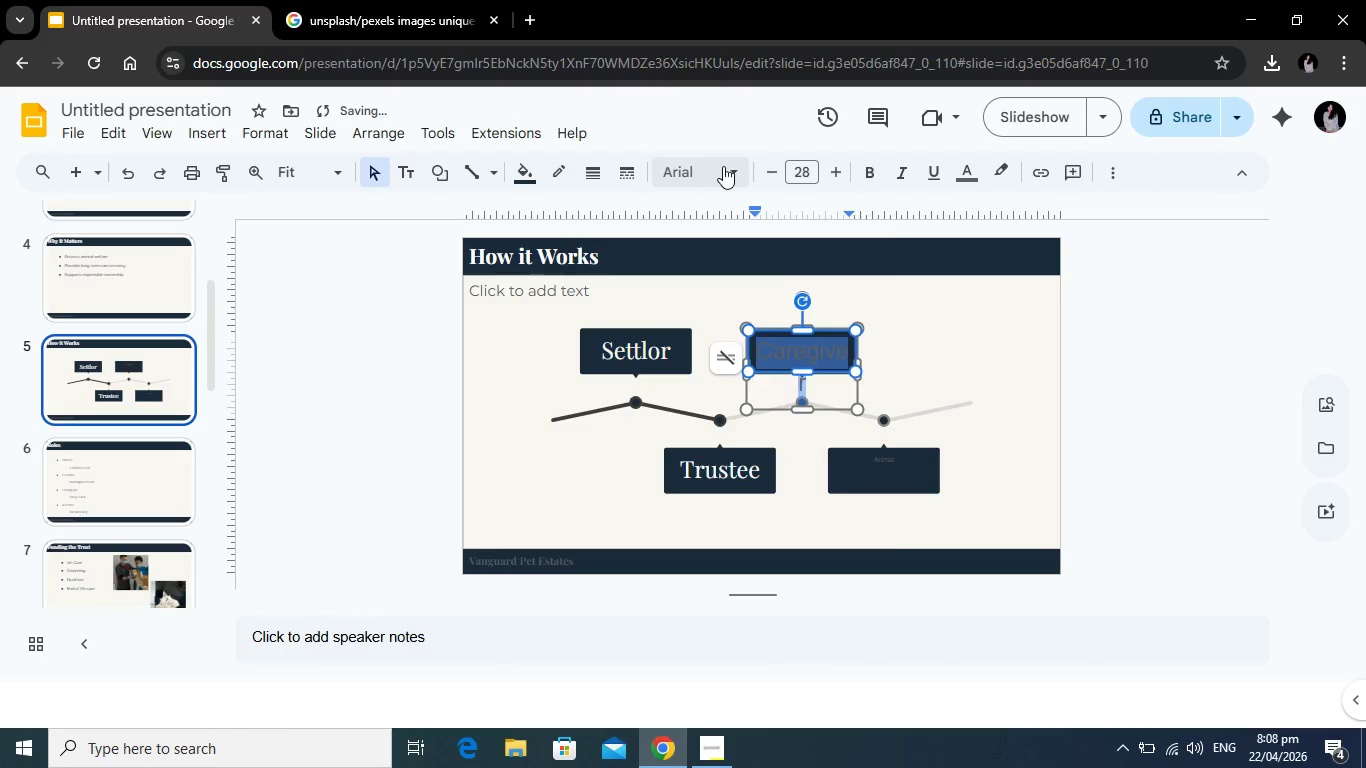 
left_click([723, 166])
 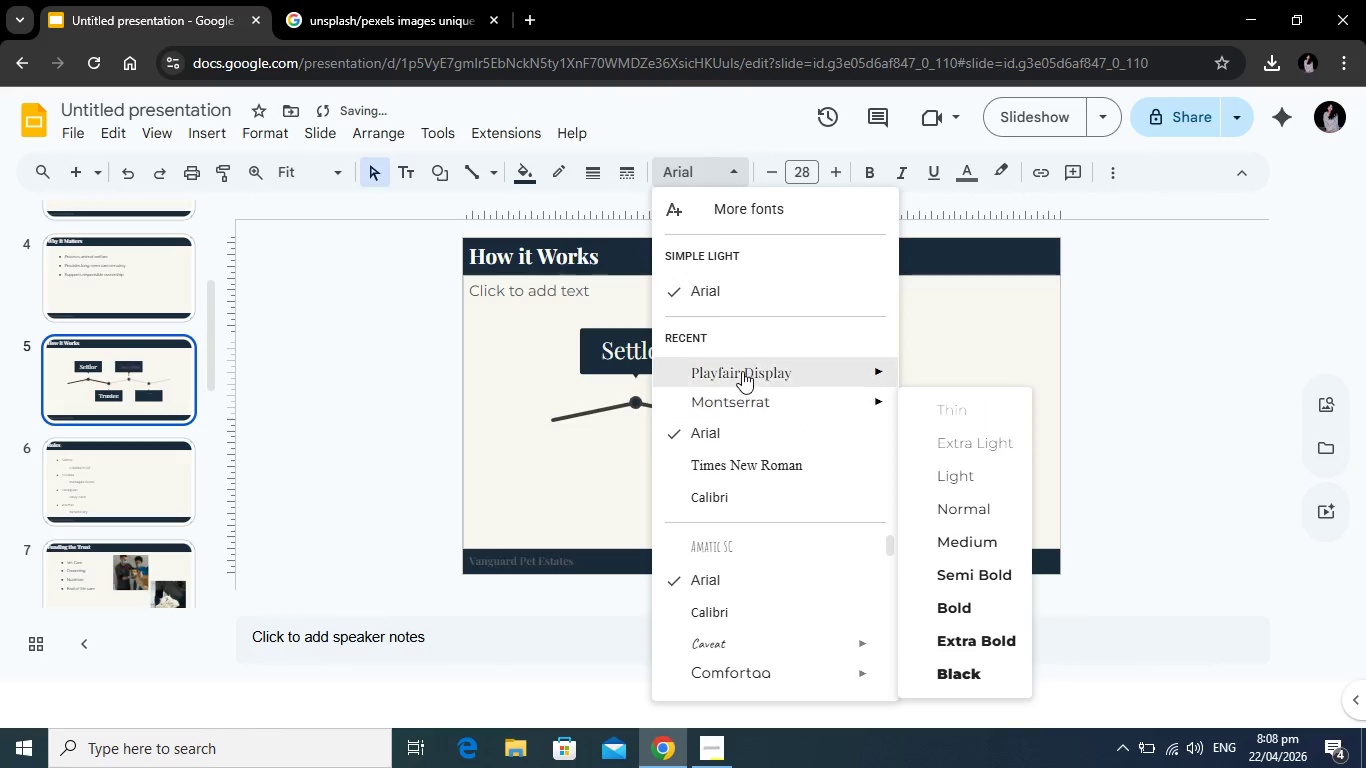 
left_click([742, 371])
 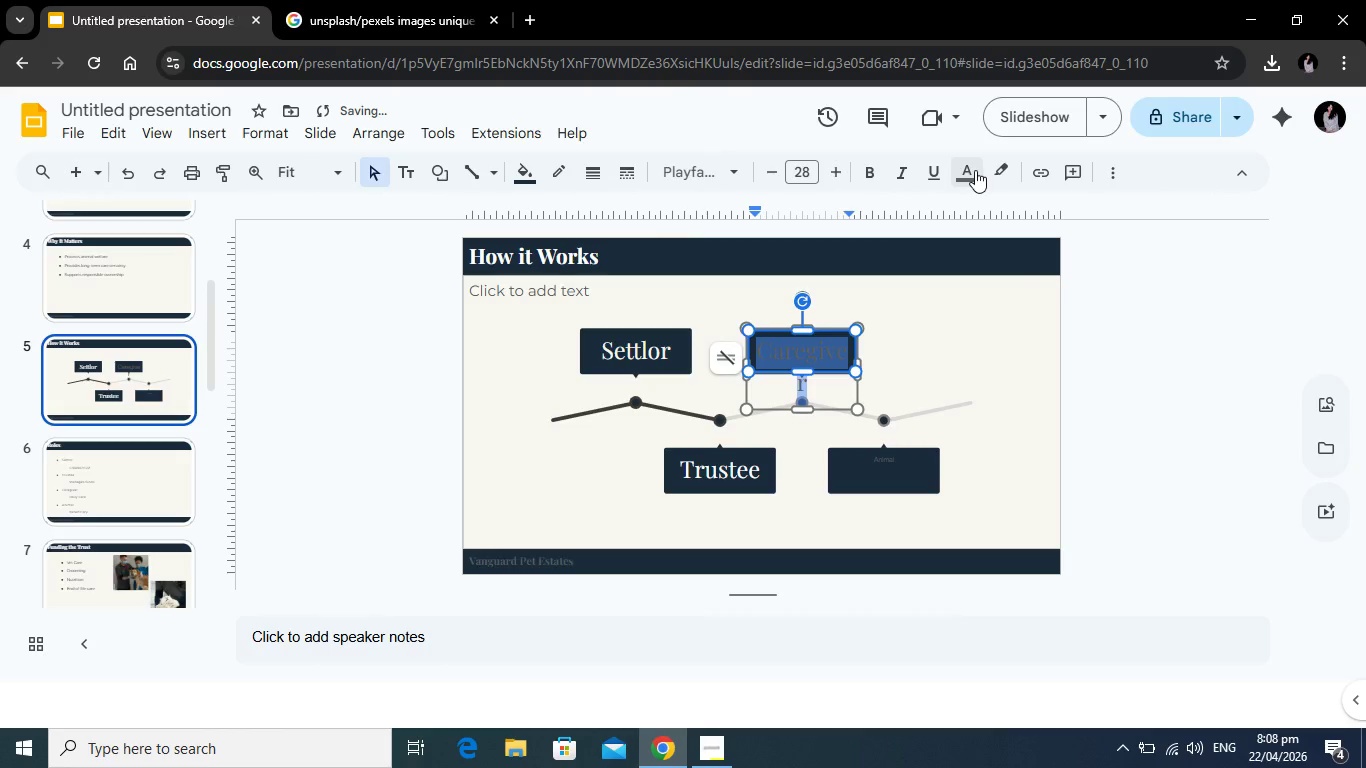 
left_click([975, 170])
 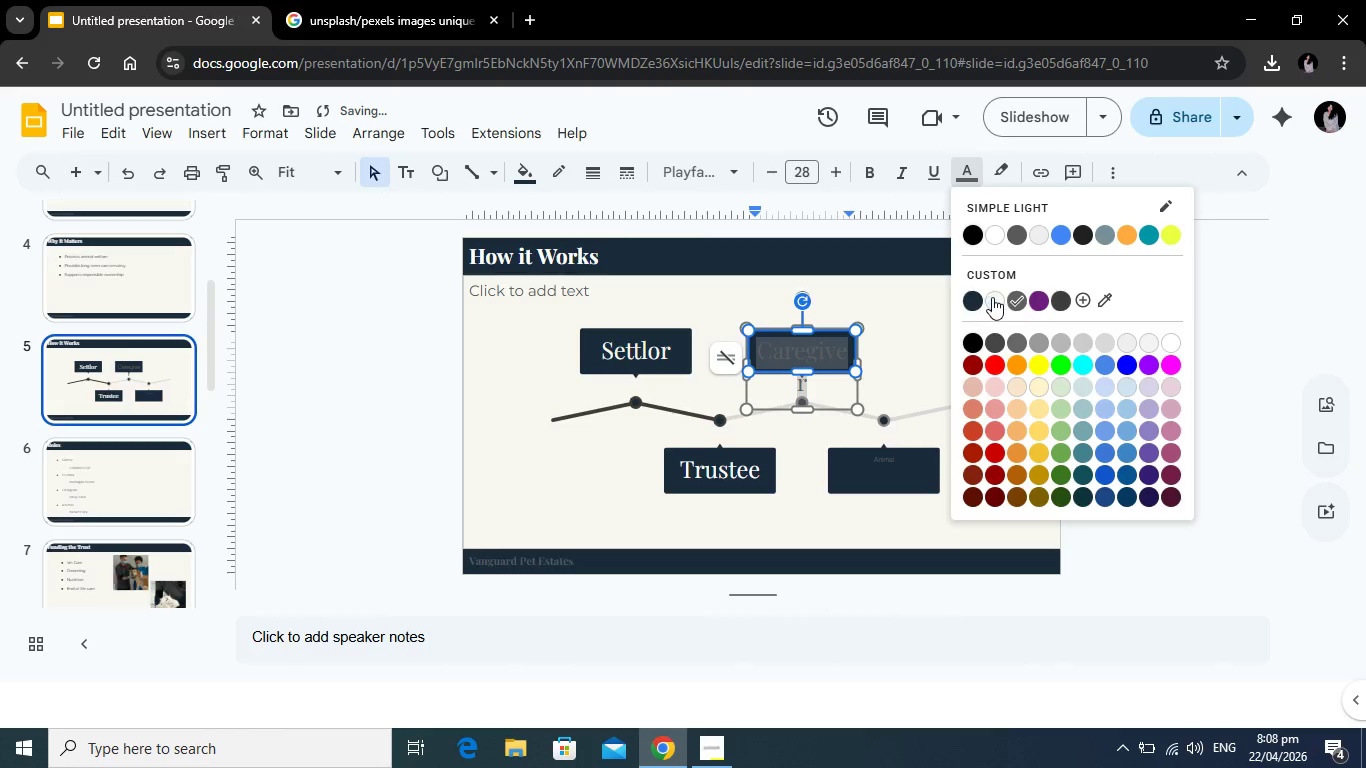 
left_click([992, 297])
 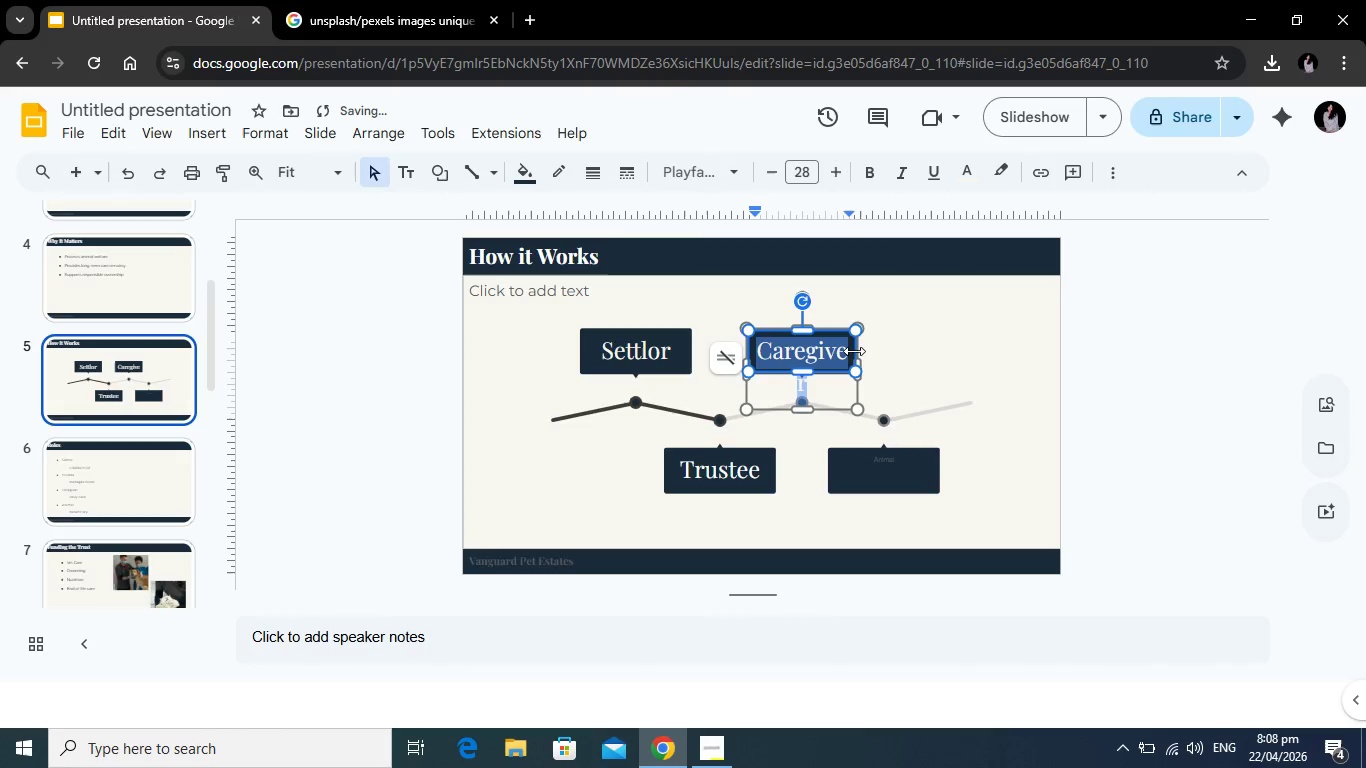 
left_click_drag(start_coordinate=[855, 351], to_coordinate=[865, 351])
 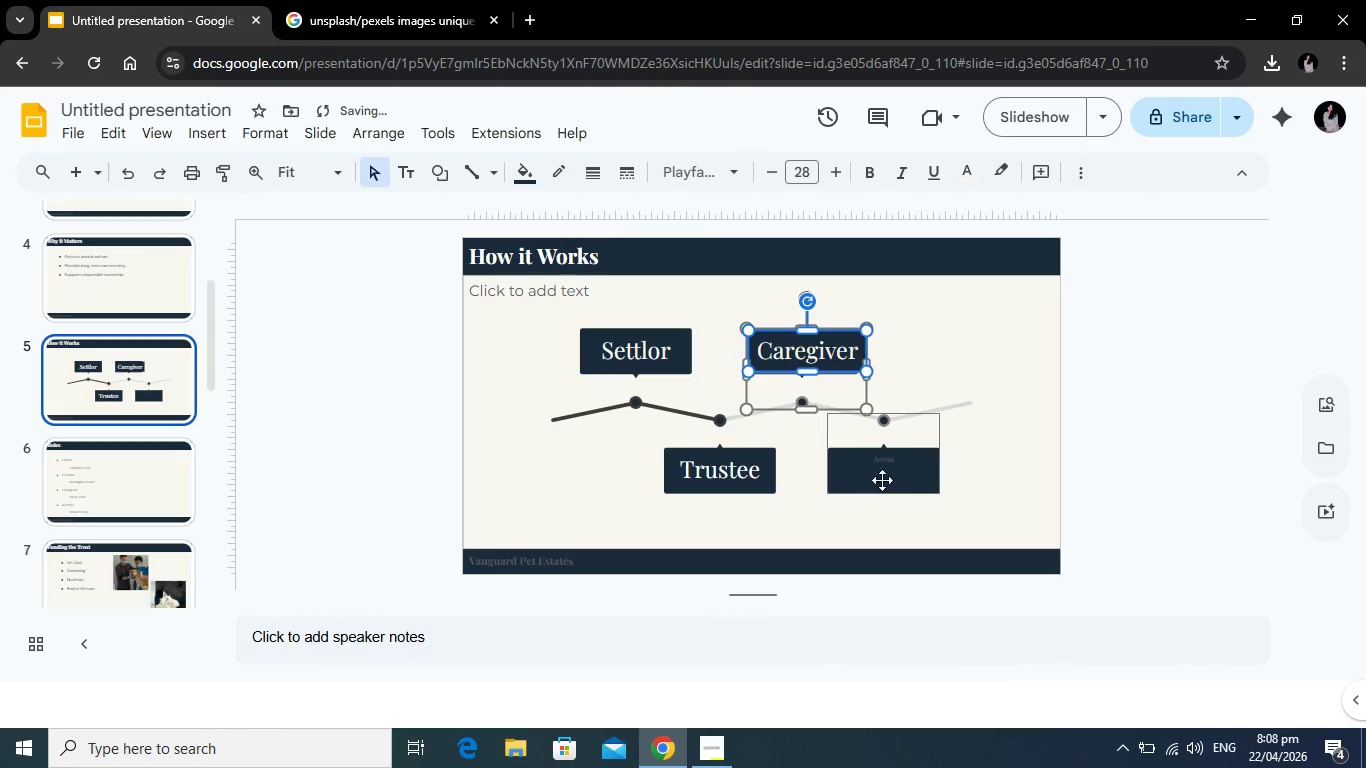 
left_click([888, 461])
 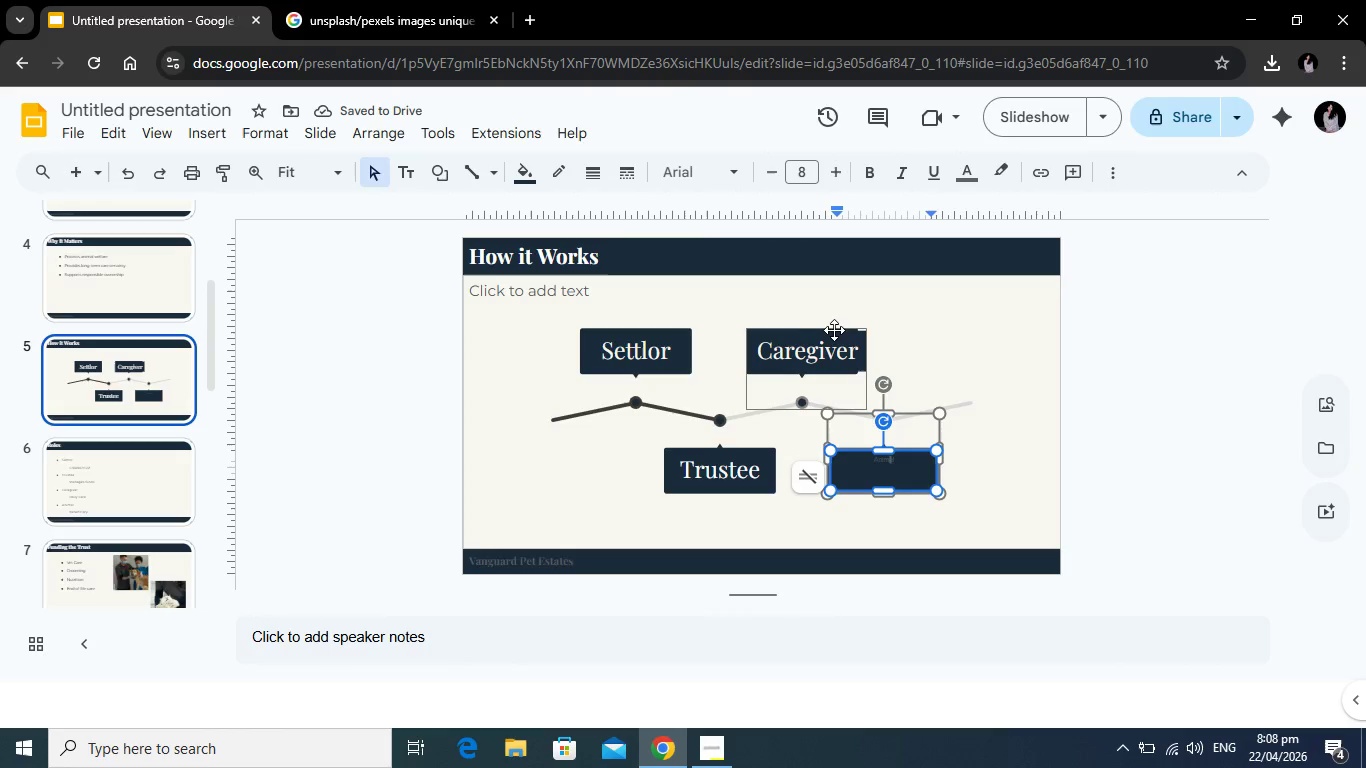 
left_click([835, 330])
 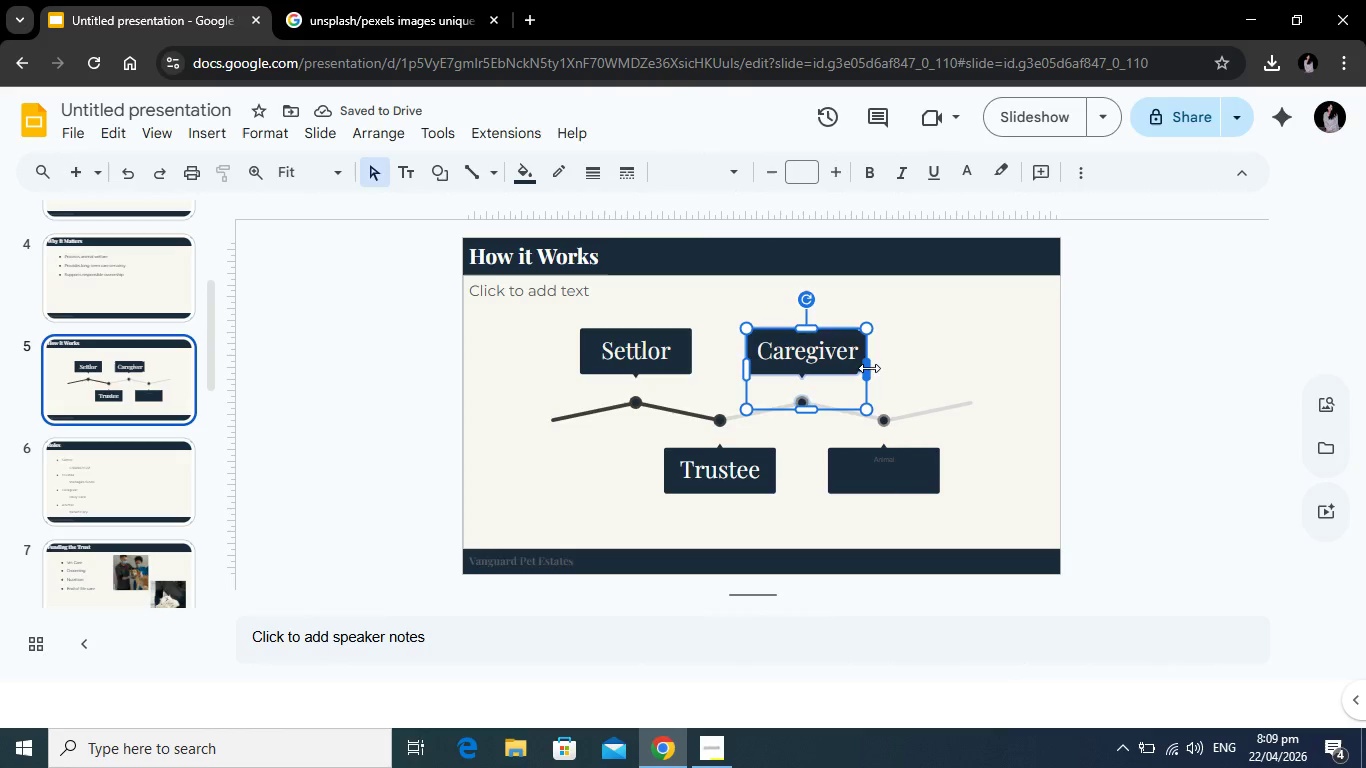 
left_click_drag(start_coordinate=[867, 369], to_coordinate=[877, 368])
 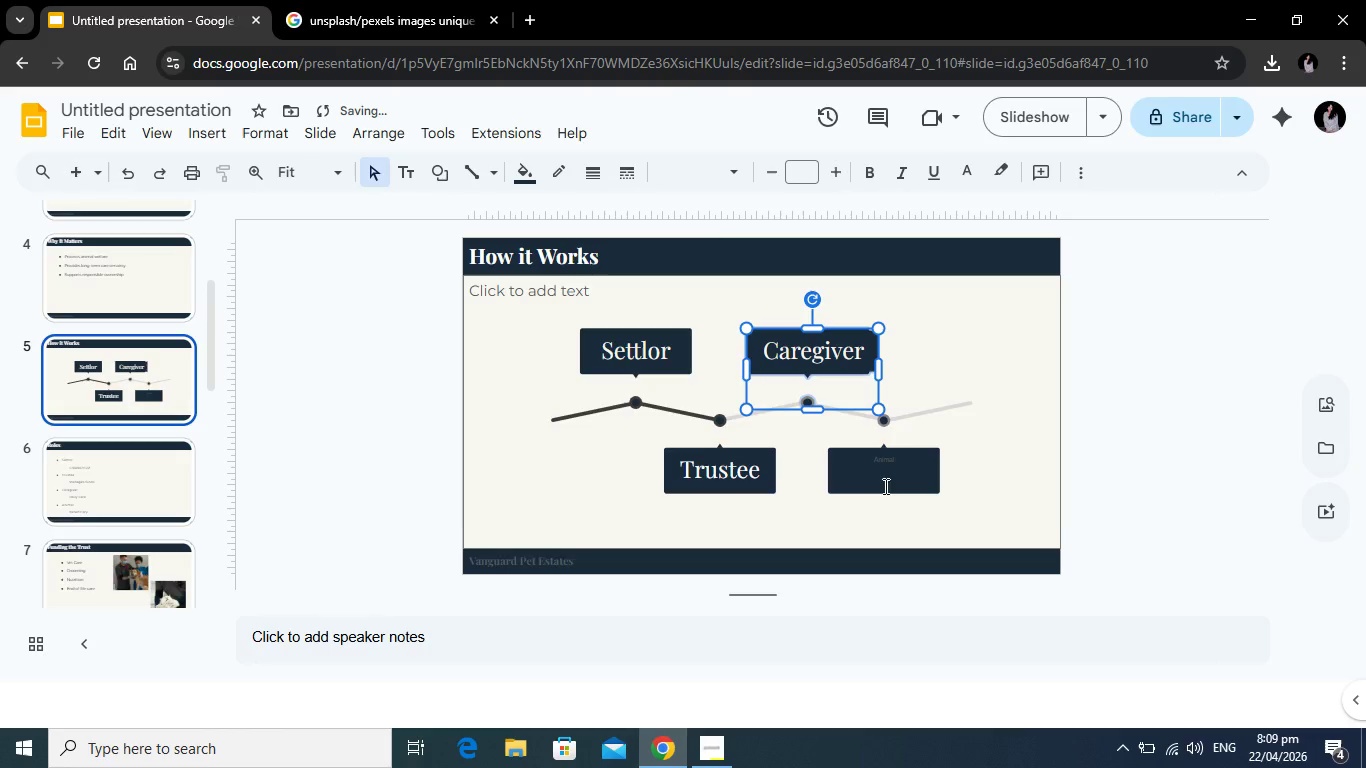 
left_click([888, 469])
 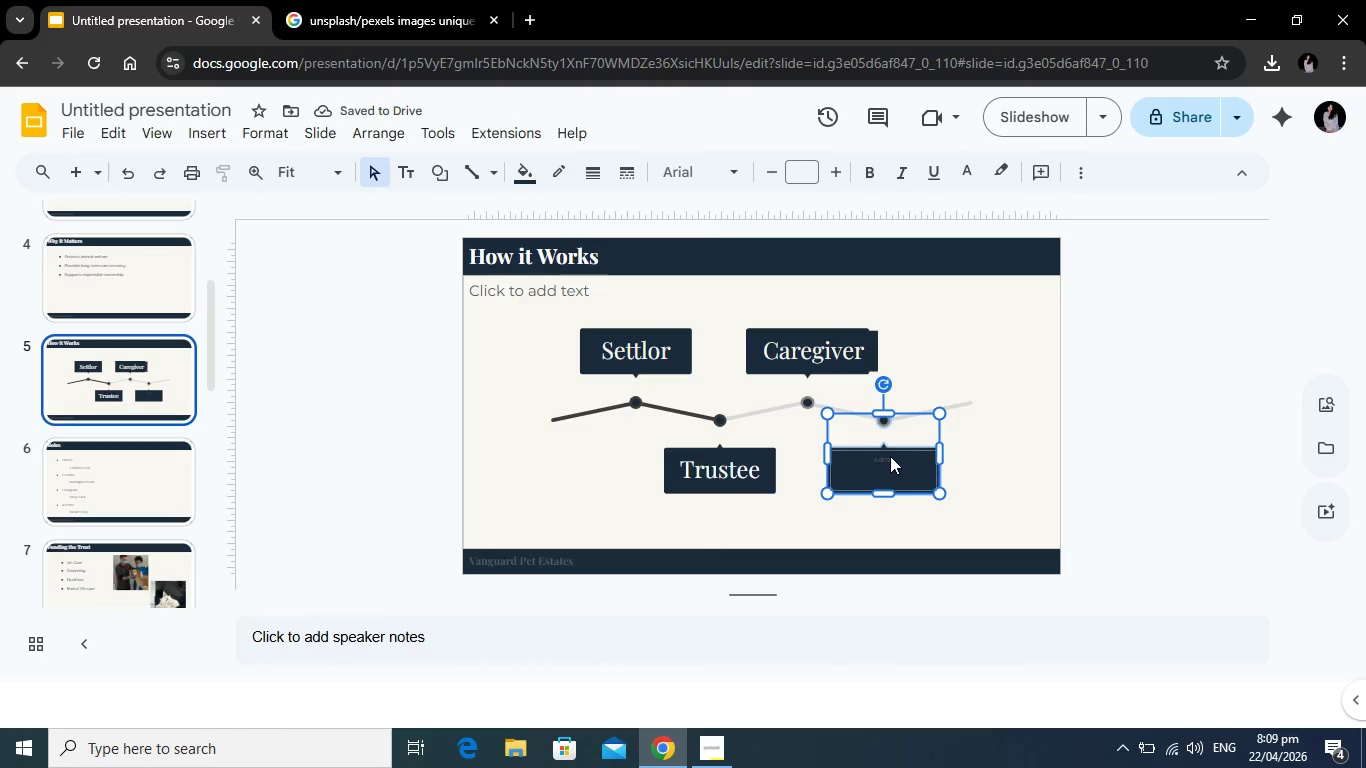 
left_click([890, 456])
 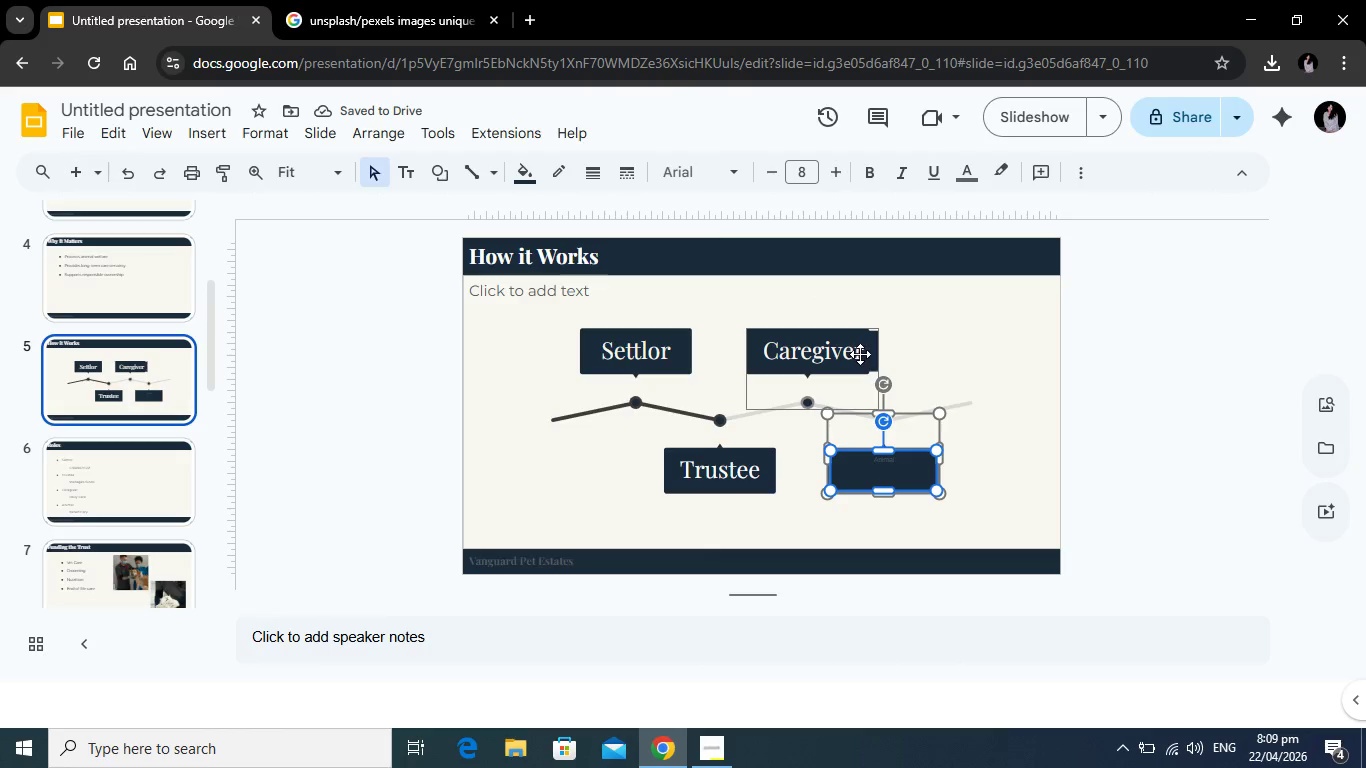 
left_click([874, 350])
 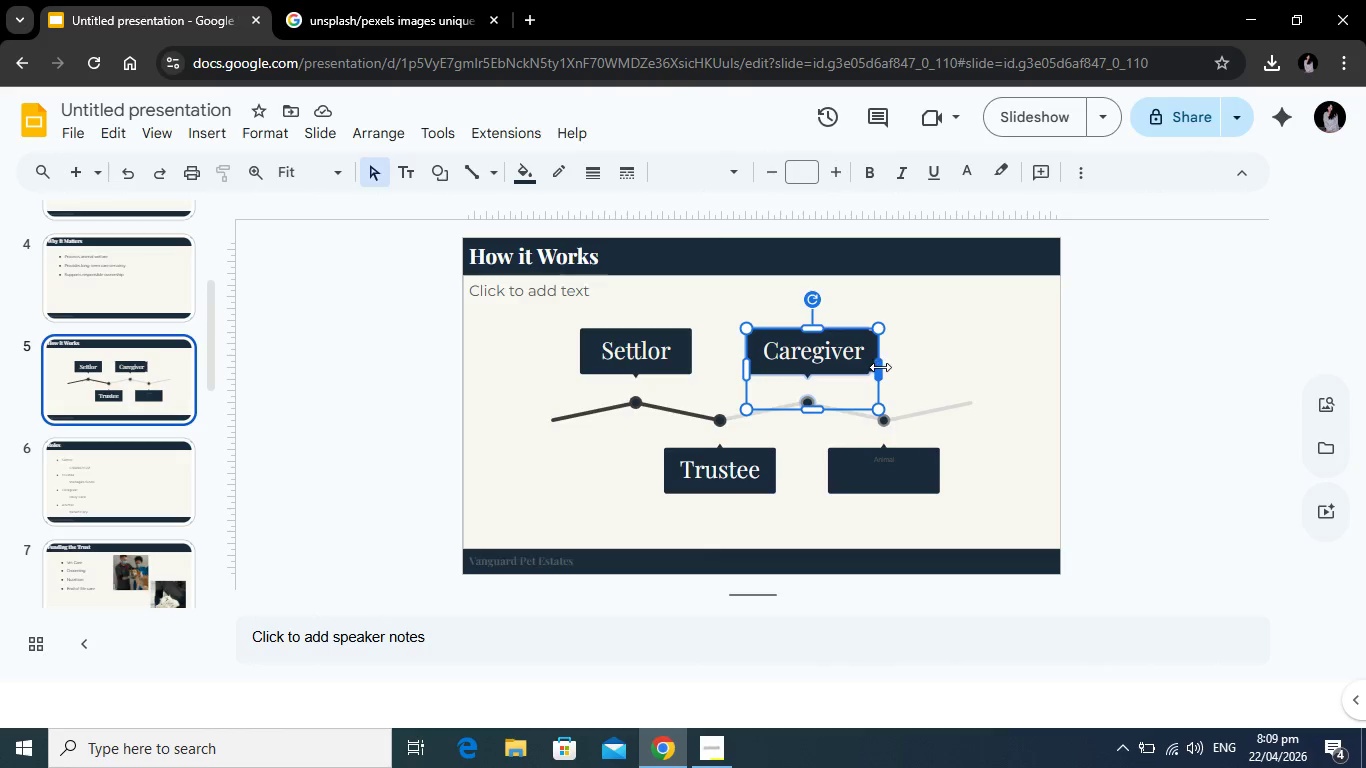 
left_click_drag(start_coordinate=[880, 367], to_coordinate=[872, 367])
 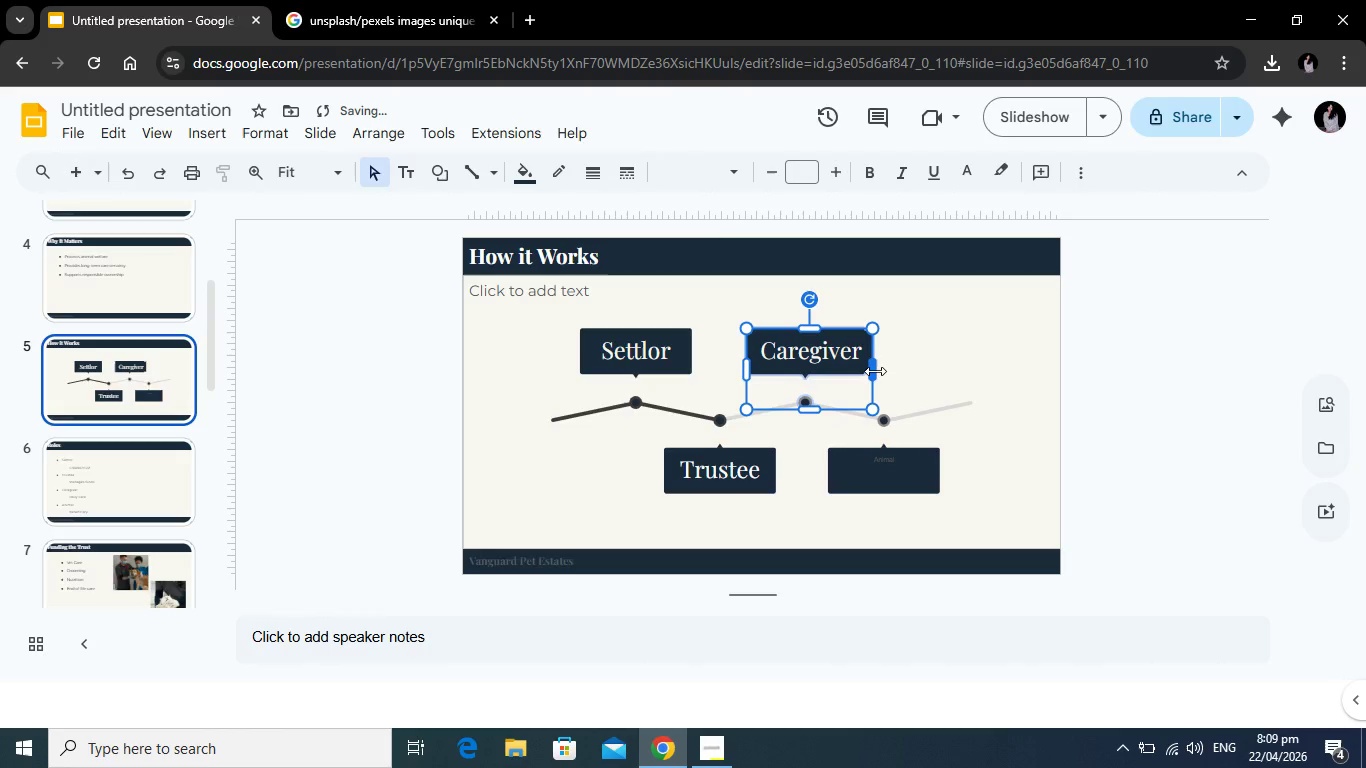 
left_click_drag(start_coordinate=[875, 371], to_coordinate=[870, 371])
 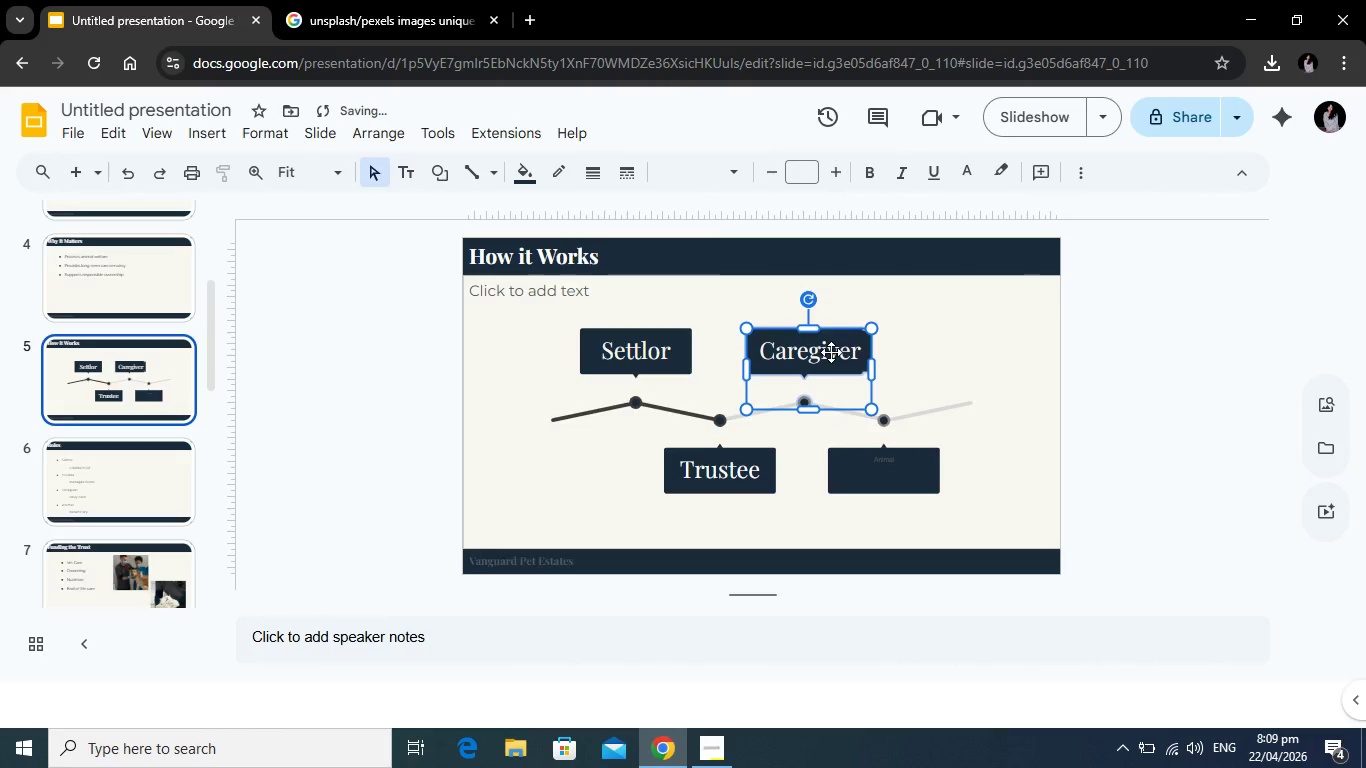 
left_click([831, 352])
 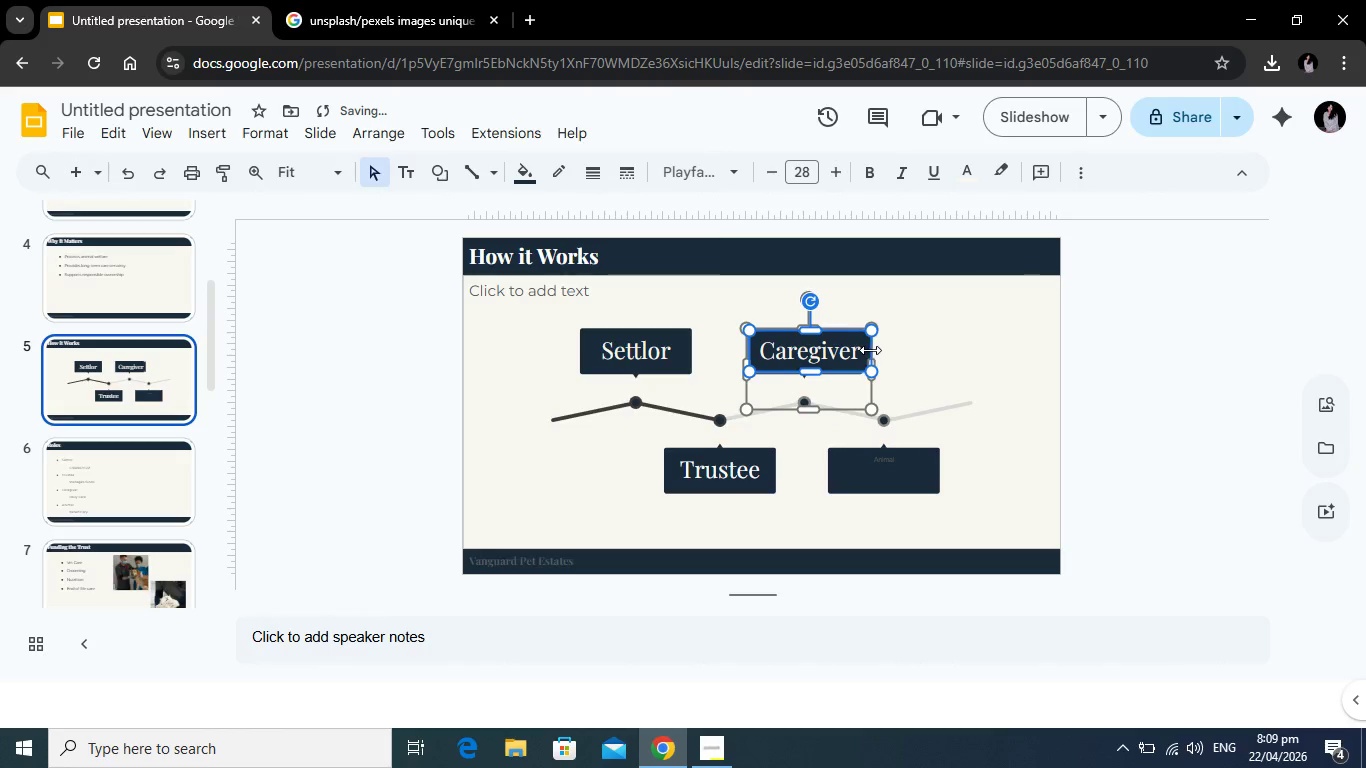 
left_click_drag(start_coordinate=[870, 350], to_coordinate=[864, 350])
 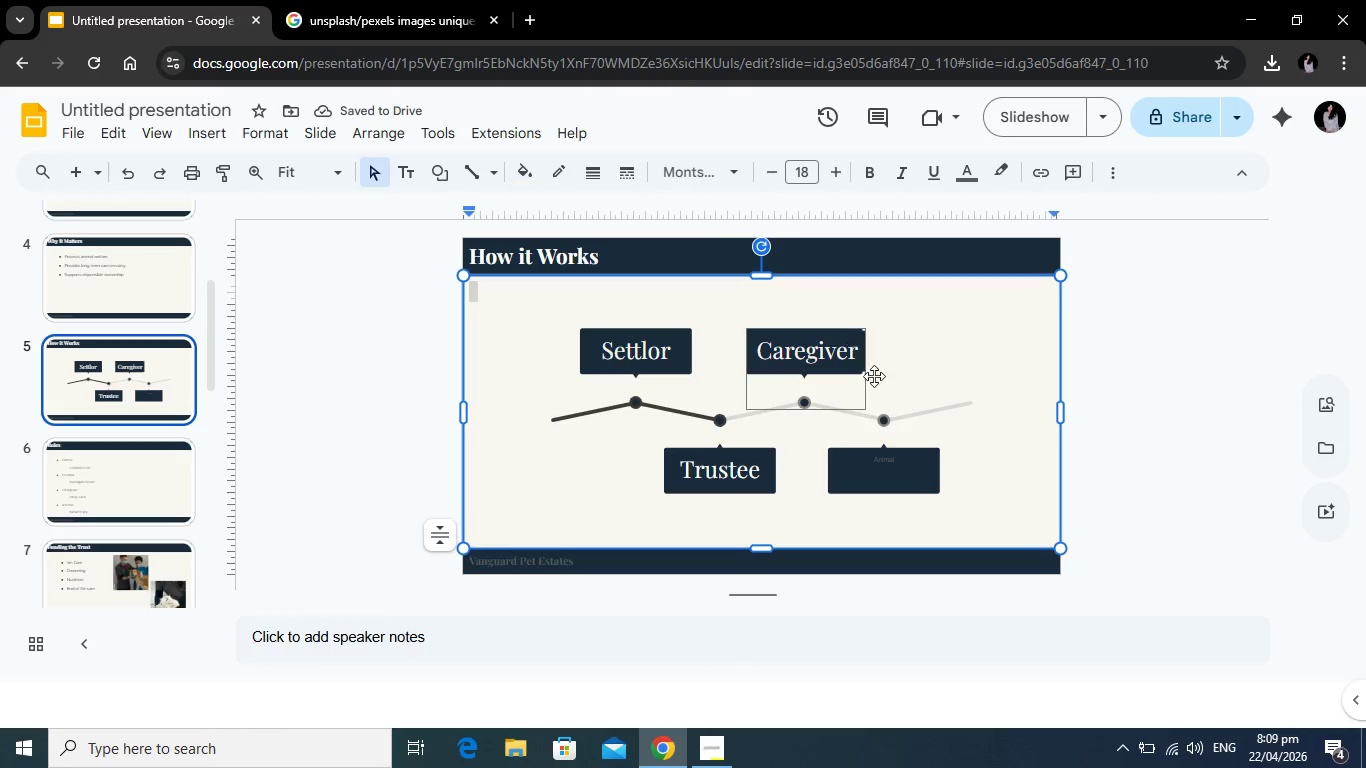 
wait(5.41)
 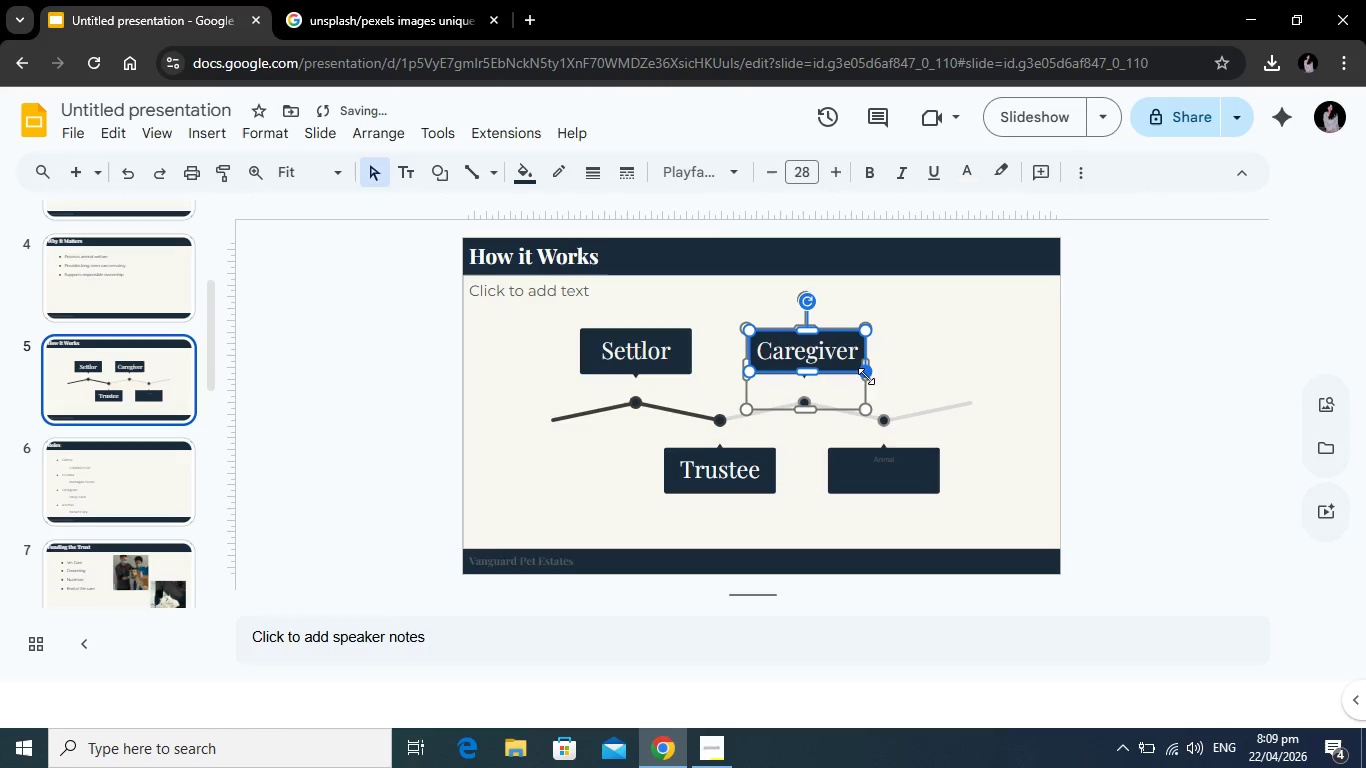 
left_click_drag(start_coordinate=[866, 365], to_coordinate=[875, 365])
 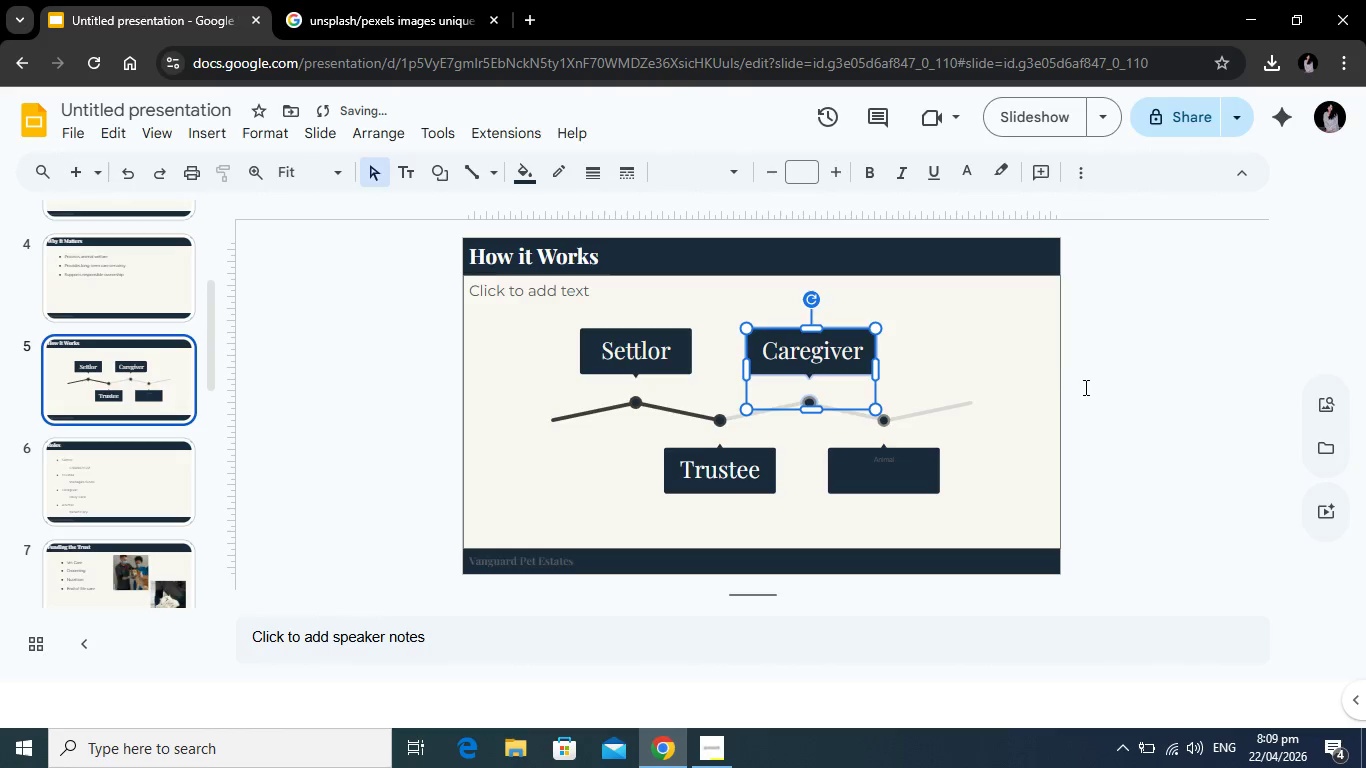 
left_click([1085, 386])
 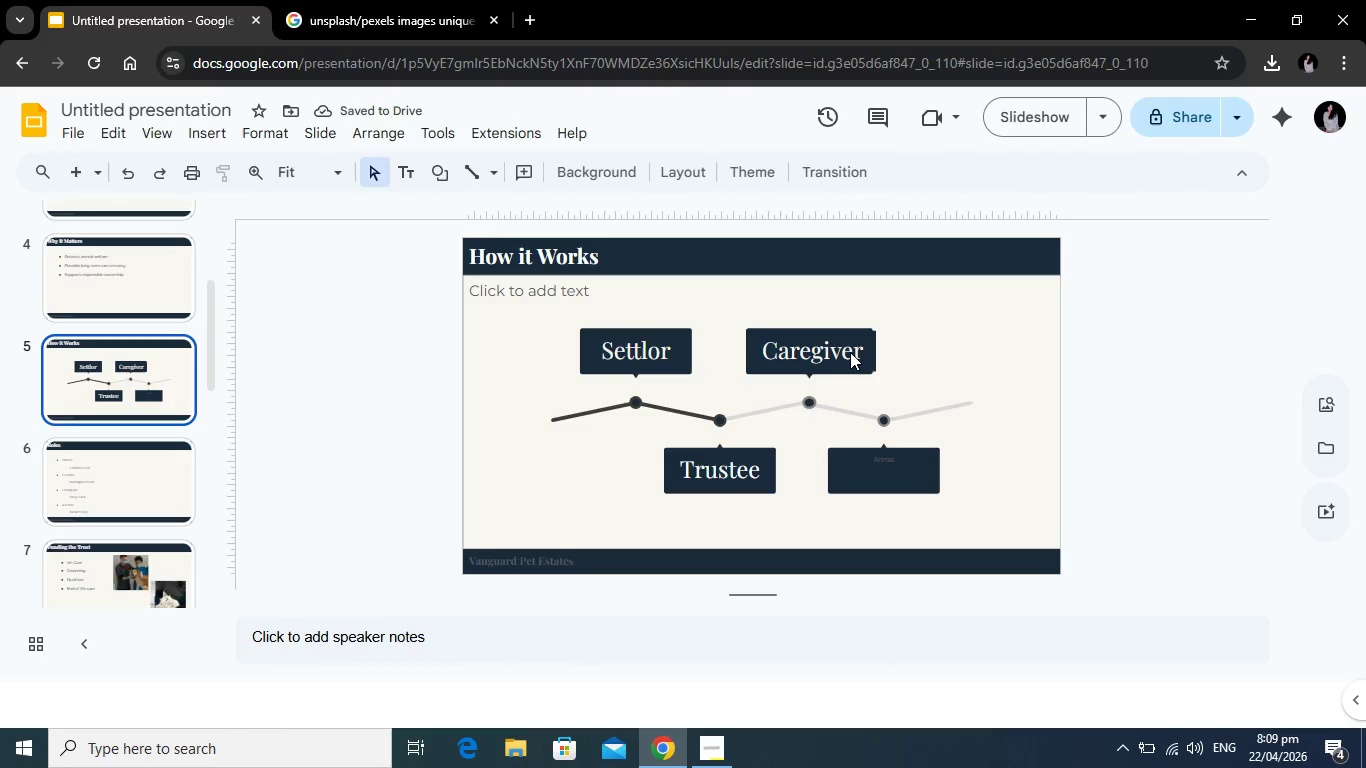 
left_click([850, 352])
 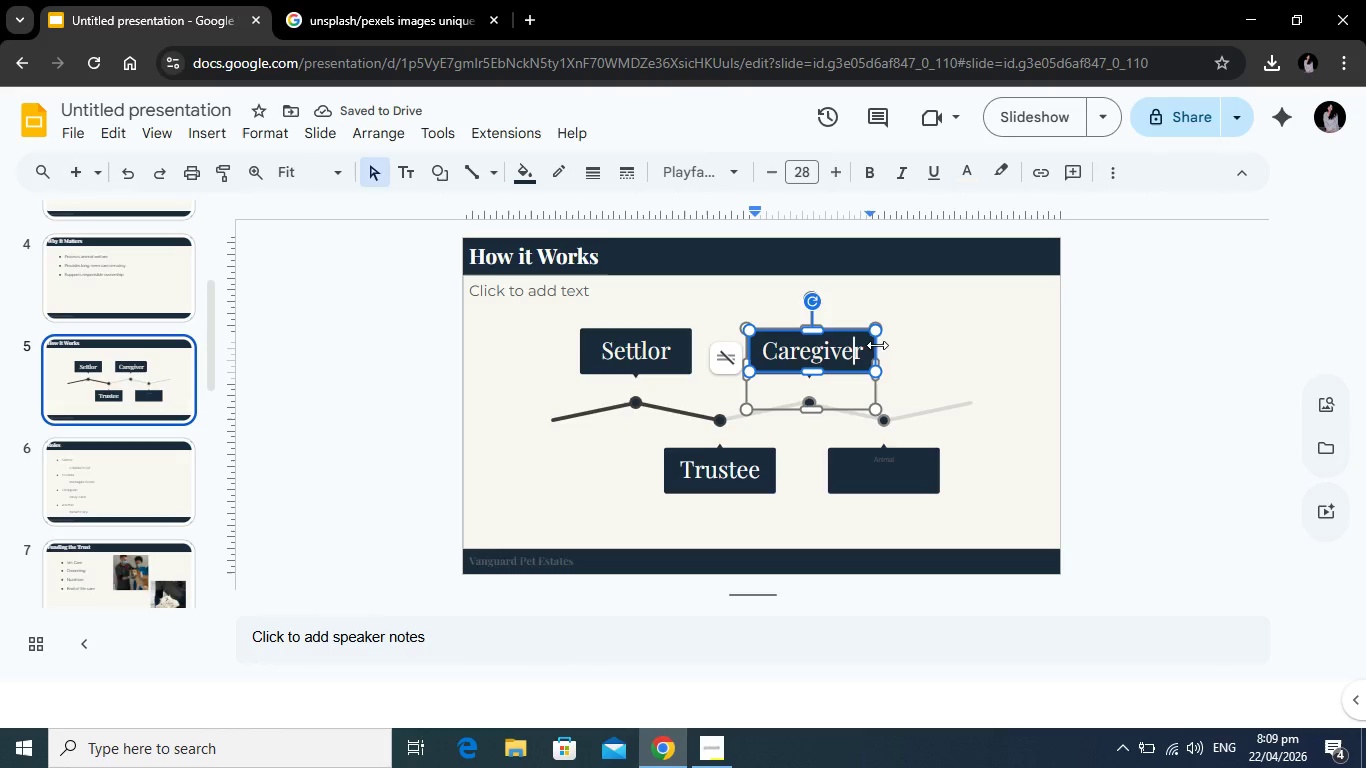 
left_click_drag(start_coordinate=[877, 345], to_coordinate=[866, 345])
 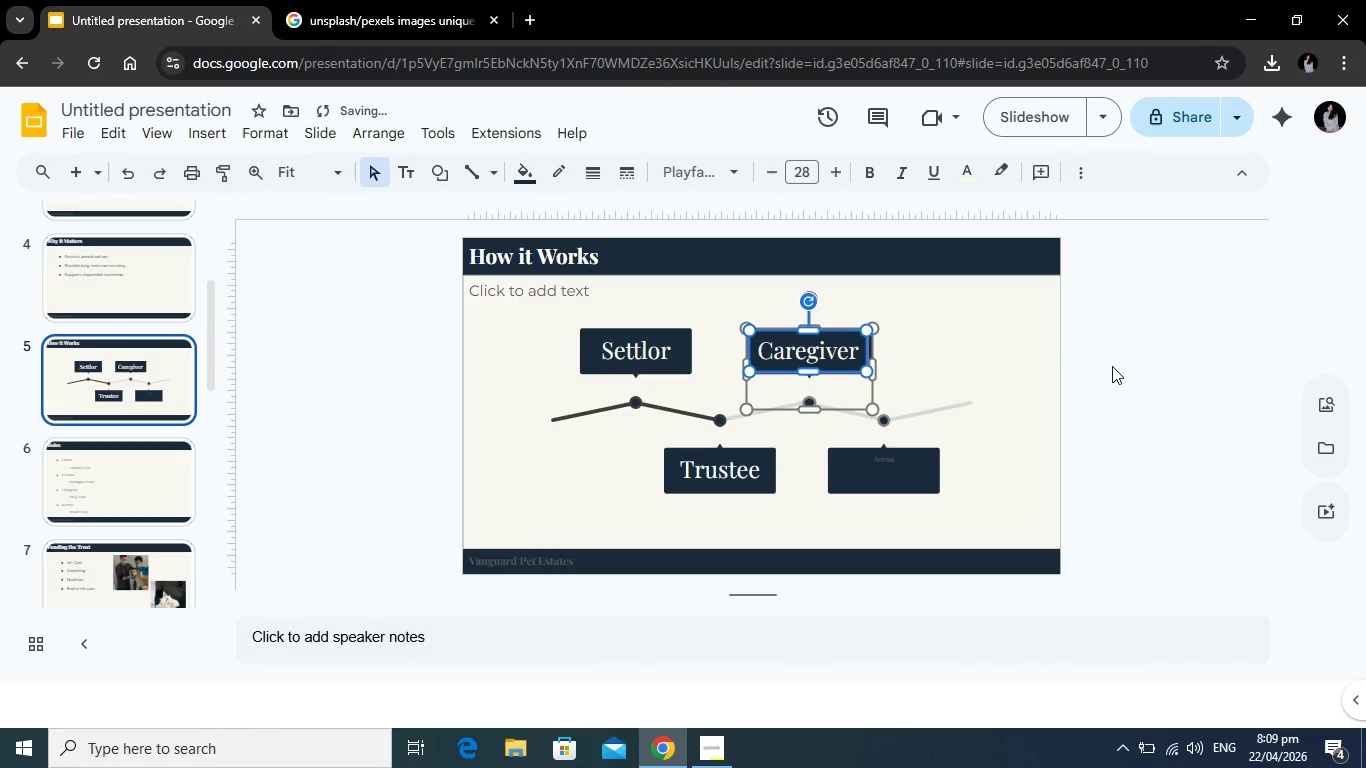 
left_click([1112, 366])
 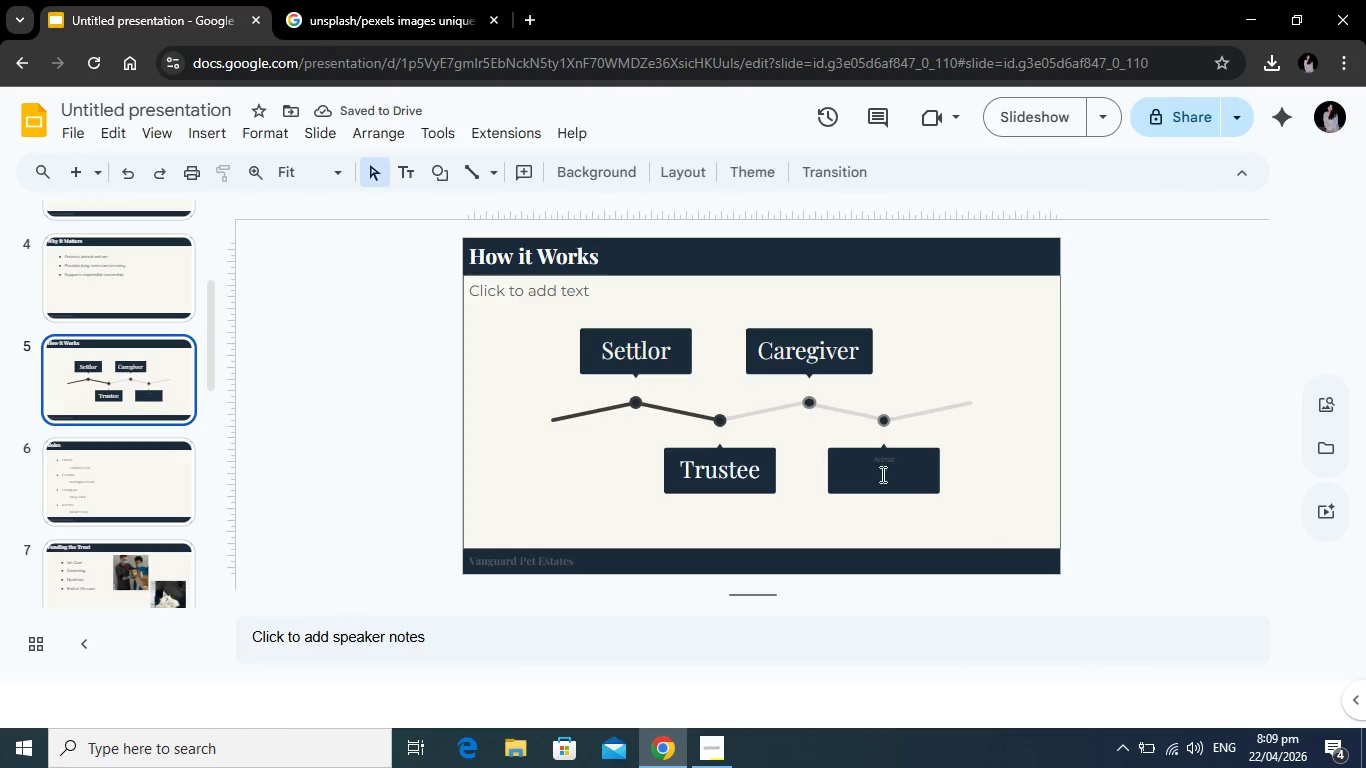 
left_click([881, 462])
 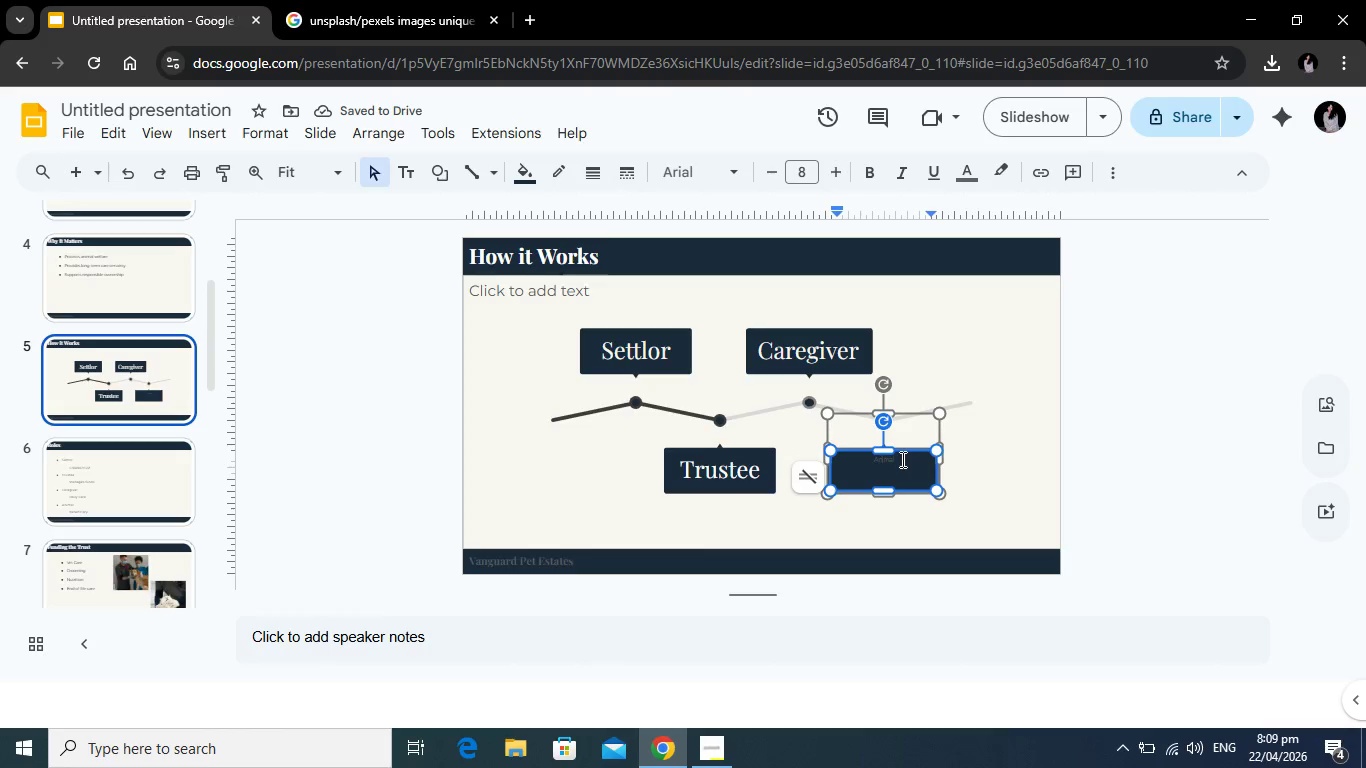 
left_click_drag(start_coordinate=[901, 459], to_coordinate=[851, 458])
 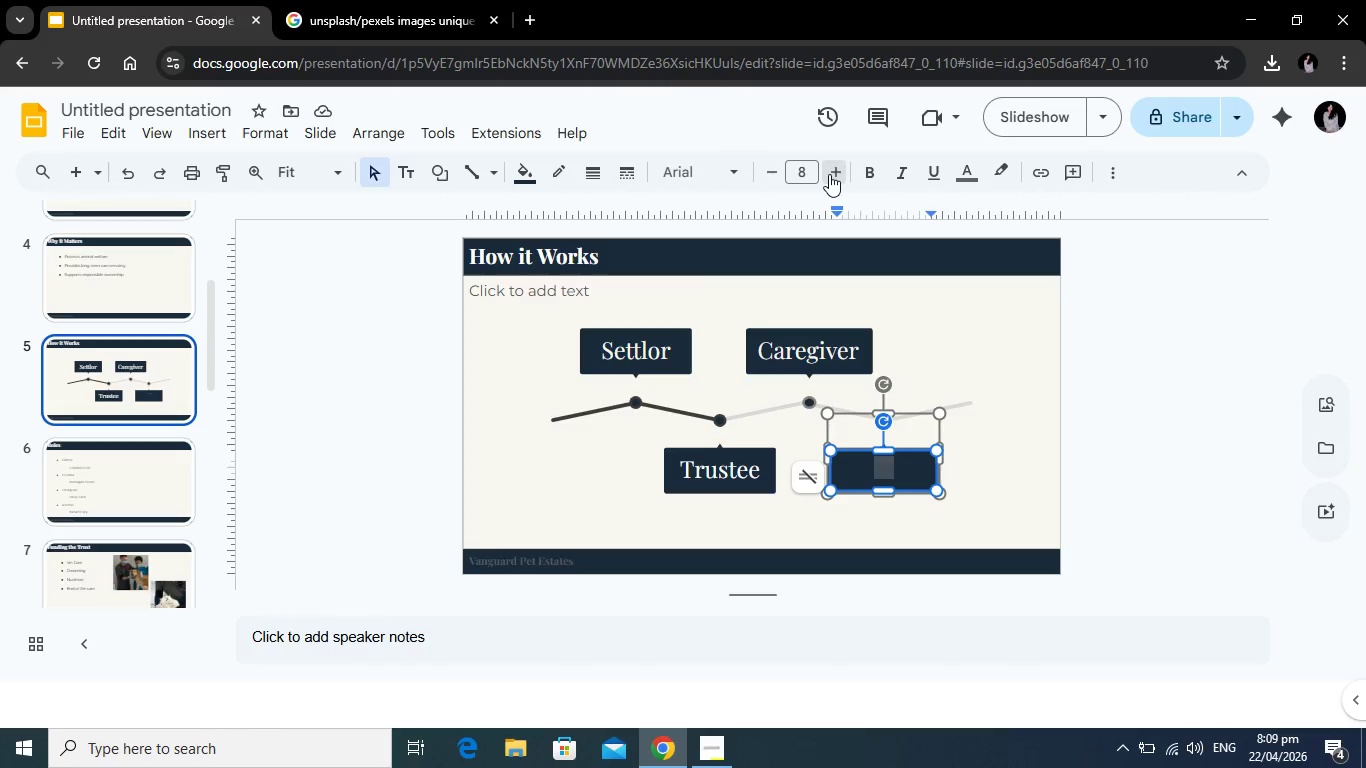 
double_click([829, 174])
 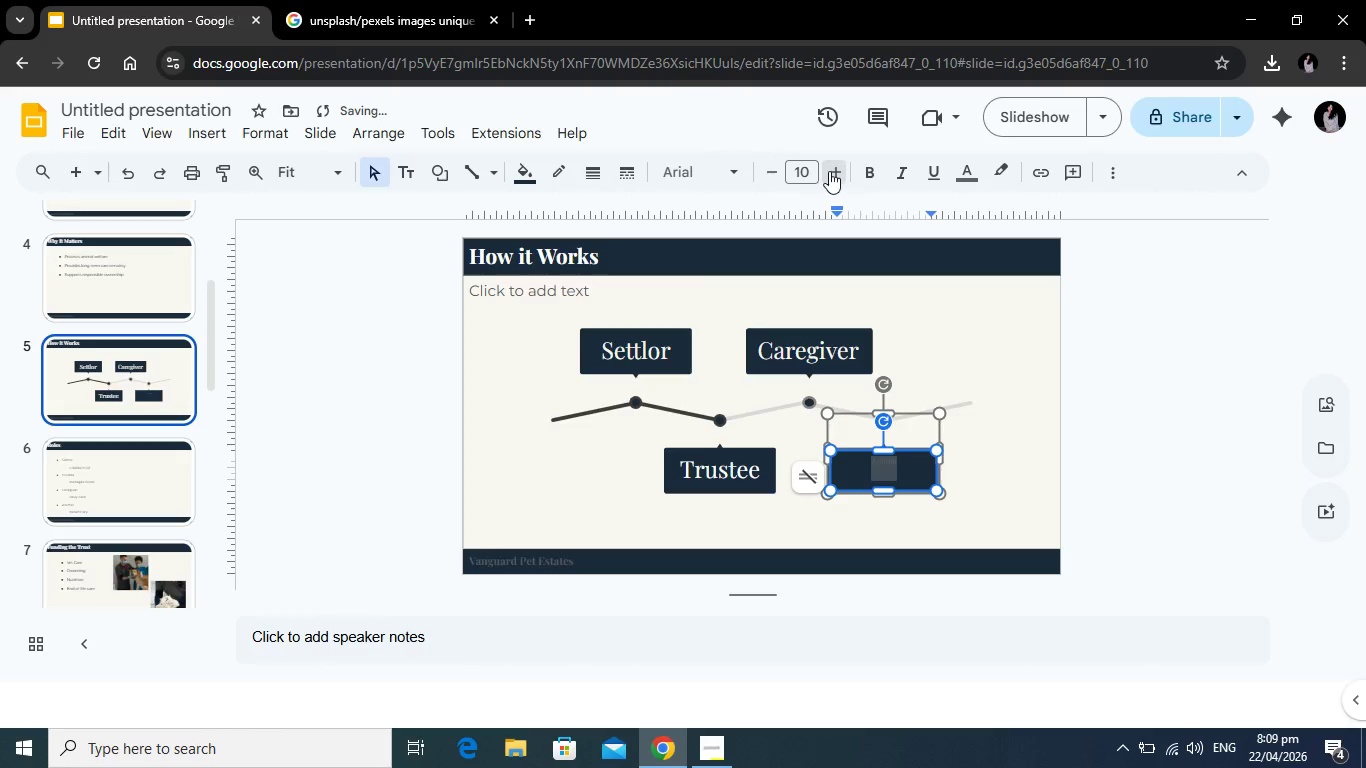 
triple_click([829, 172])
 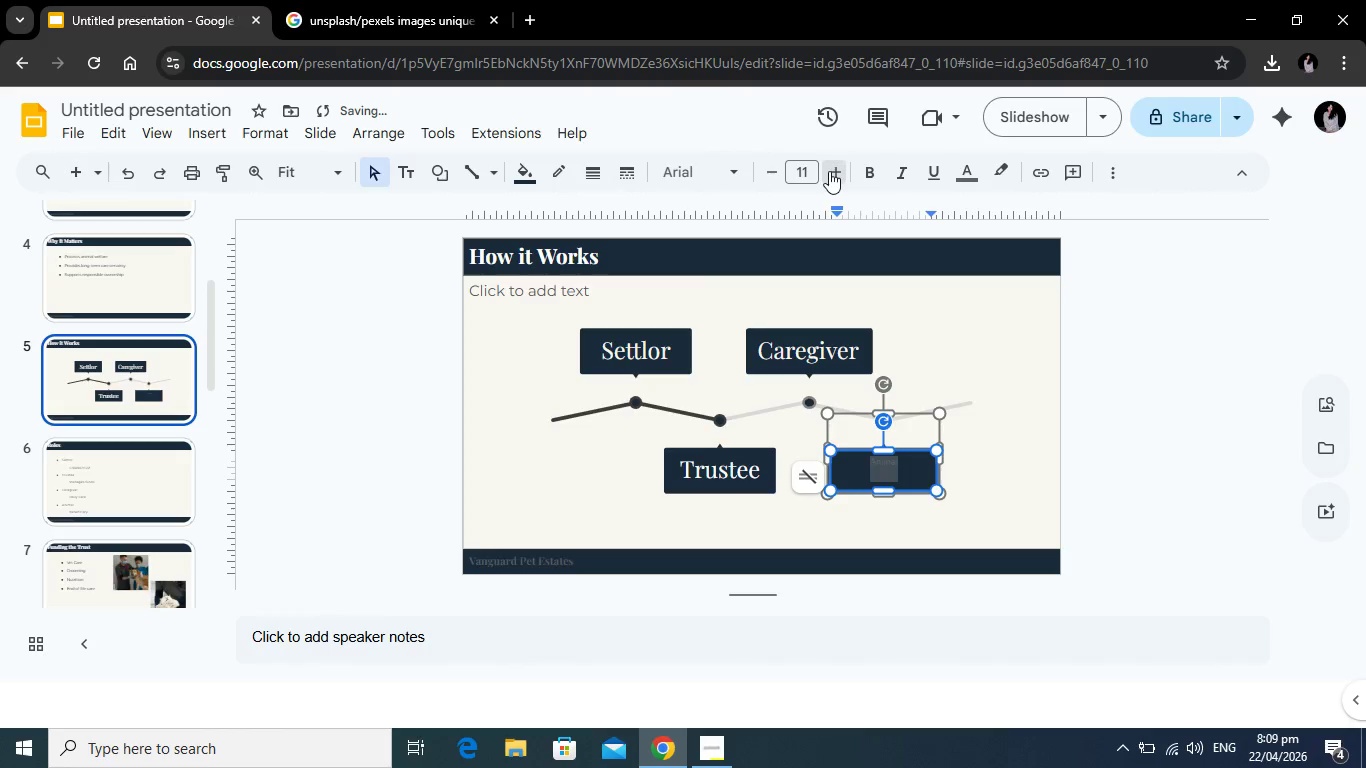 
triple_click([829, 171])
 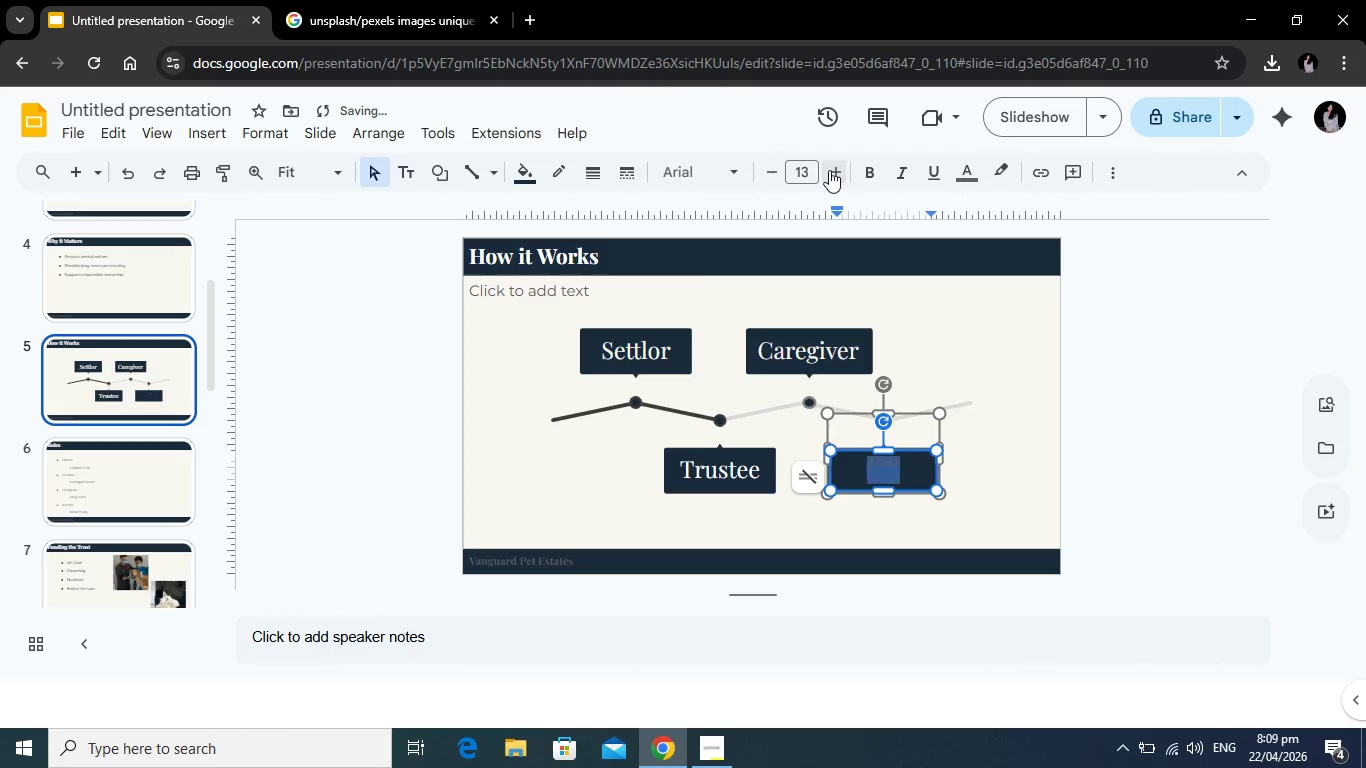 
triple_click([829, 171])
 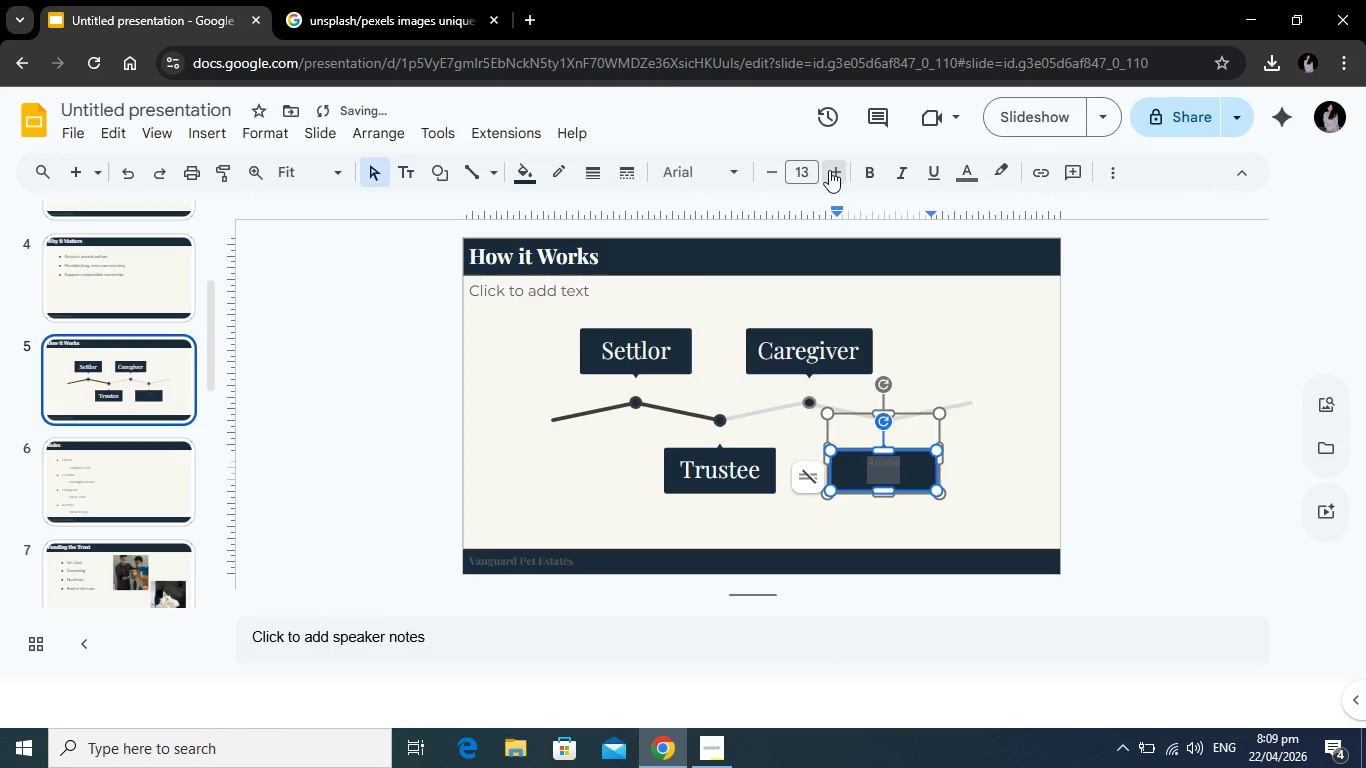 
triple_click([829, 170])
 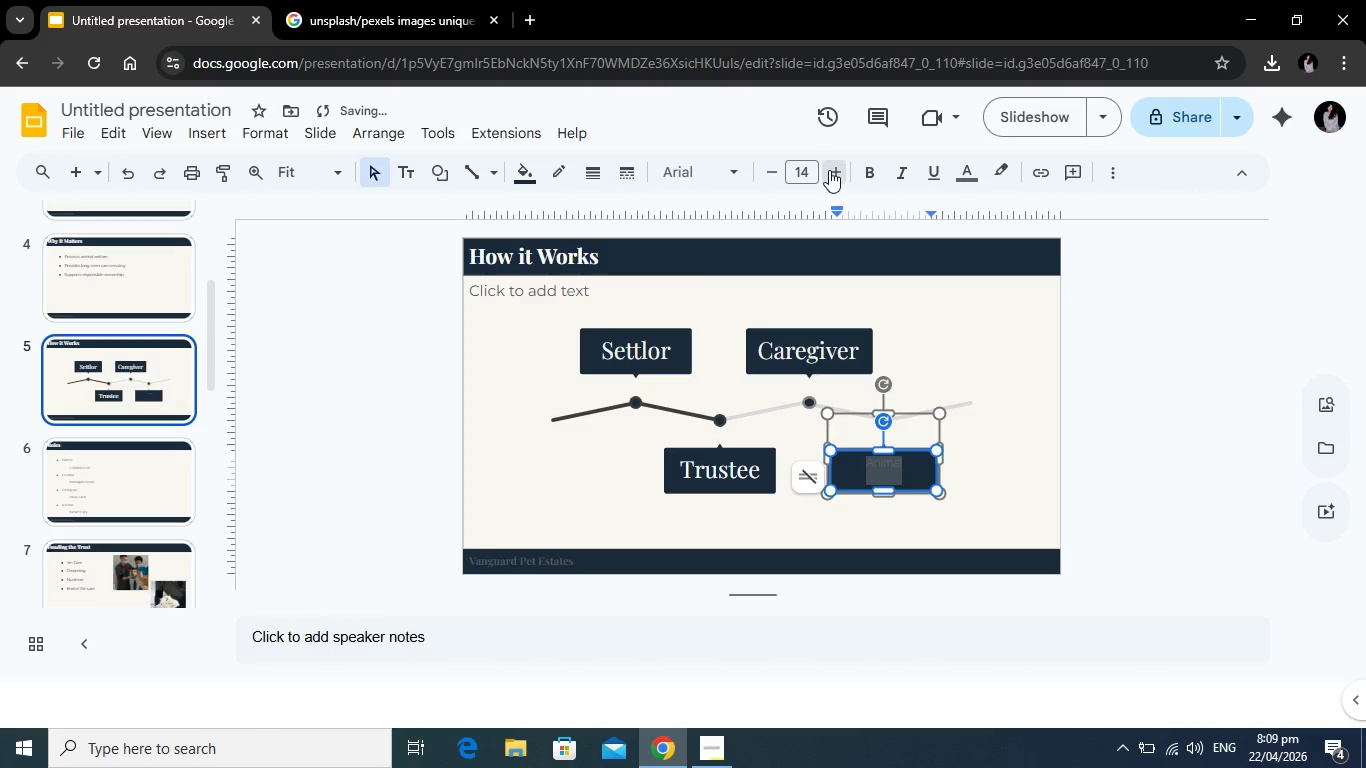 
triple_click([829, 170])
 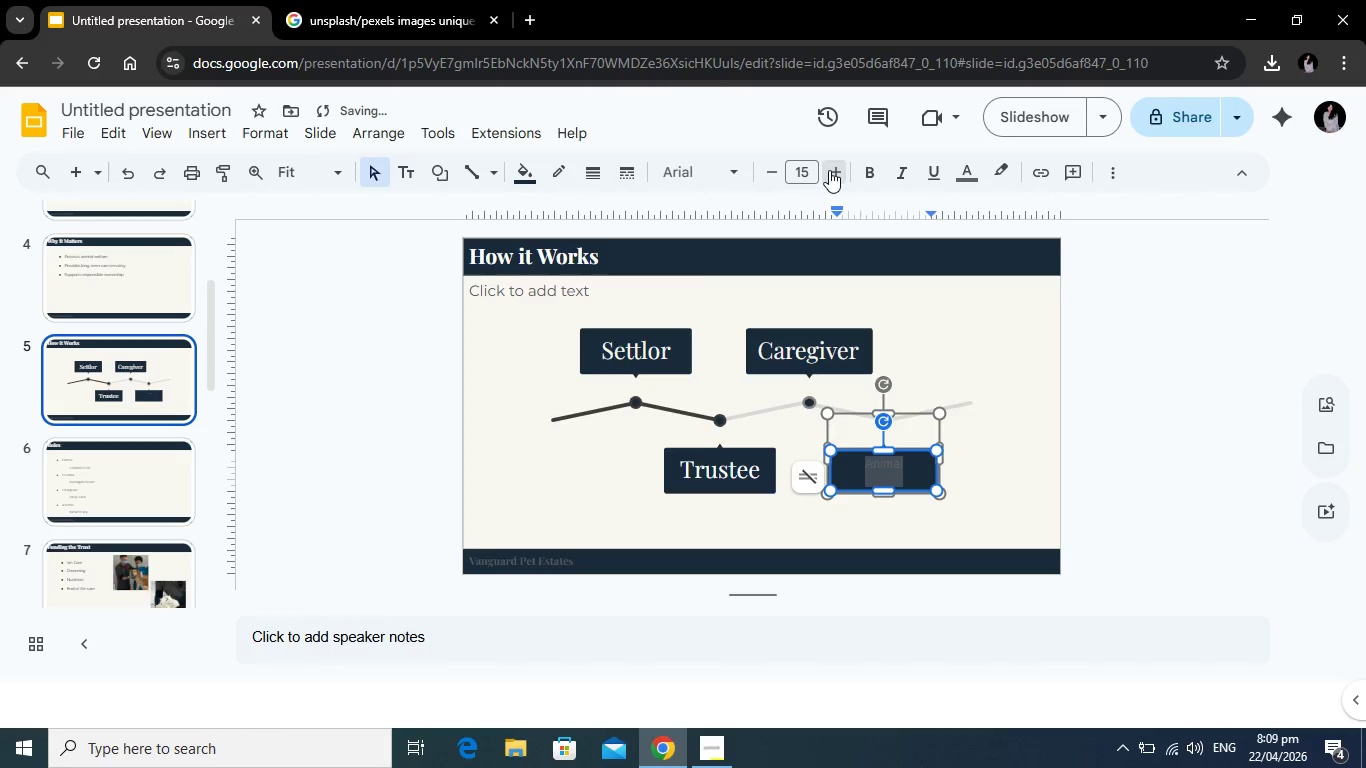 
triple_click([829, 170])
 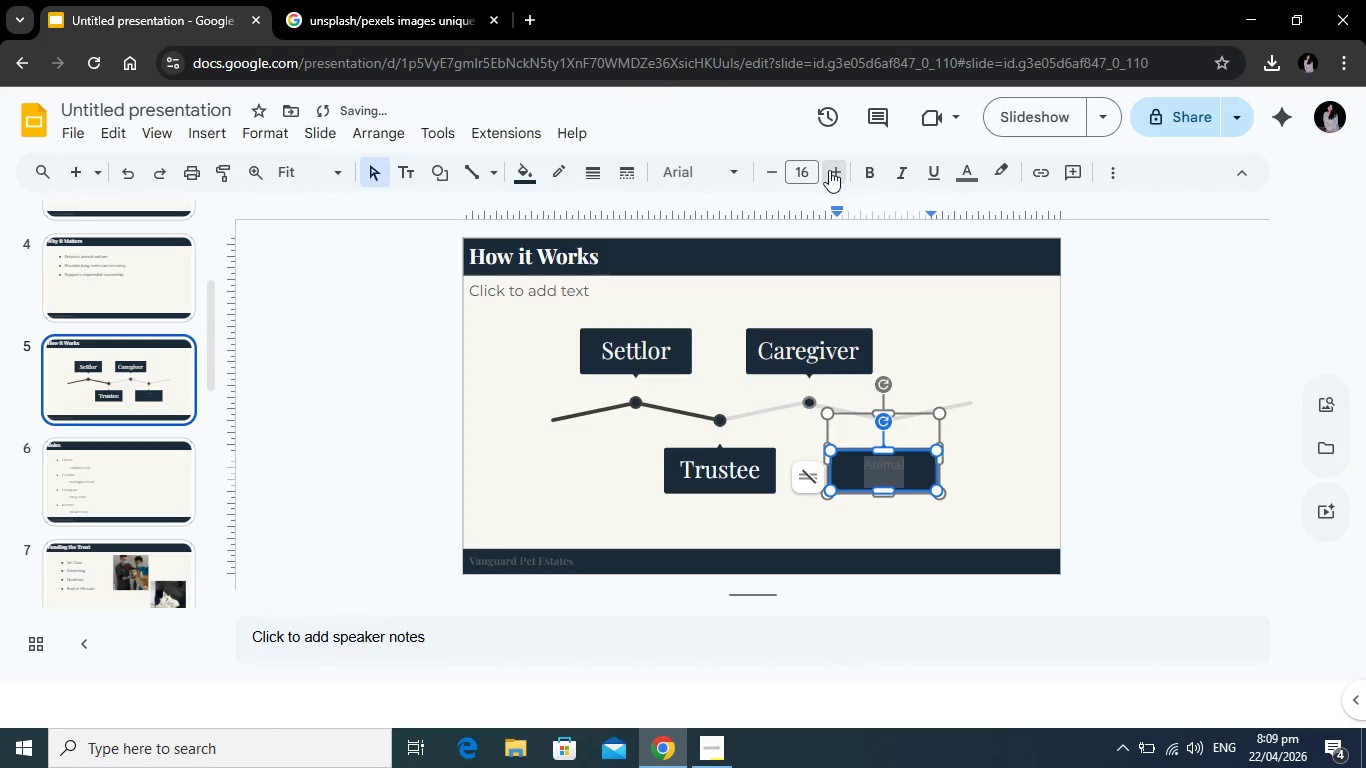 
triple_click([829, 170])
 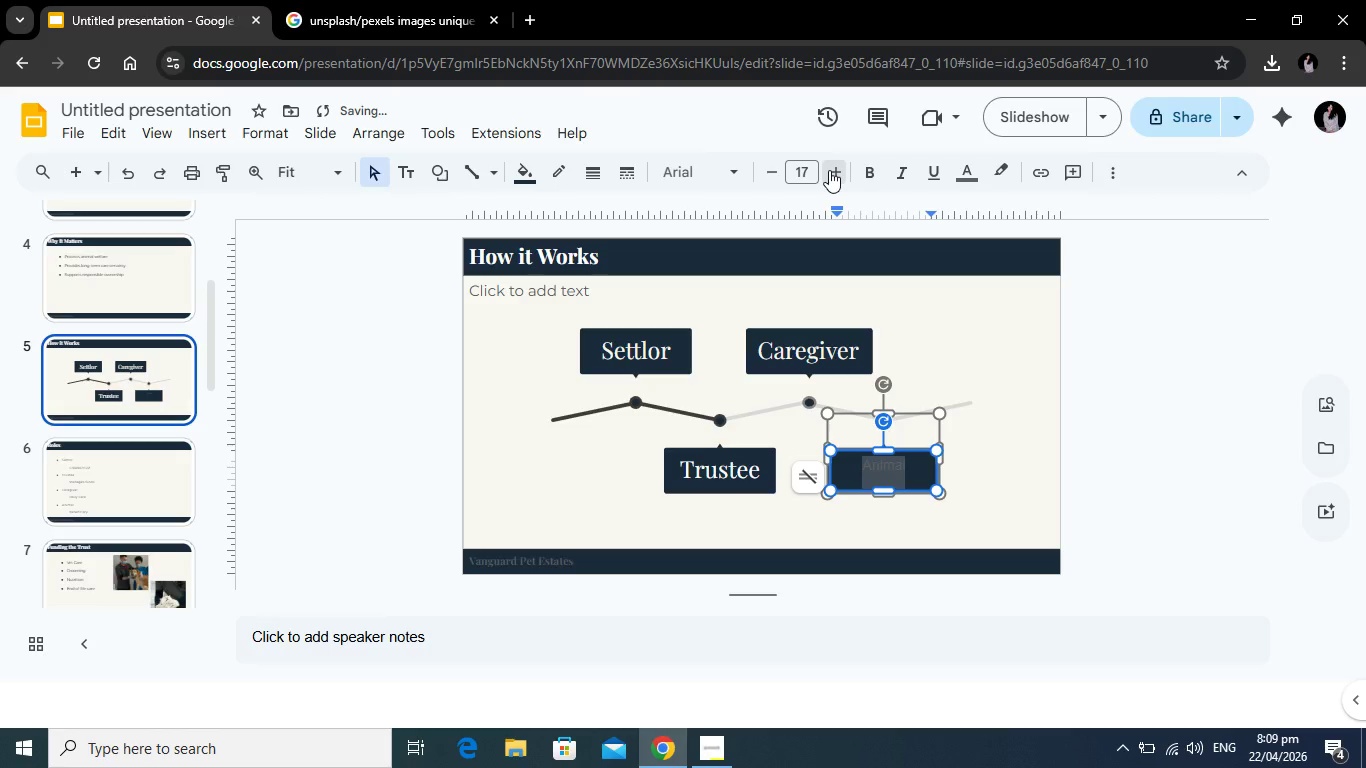 
triple_click([829, 170])
 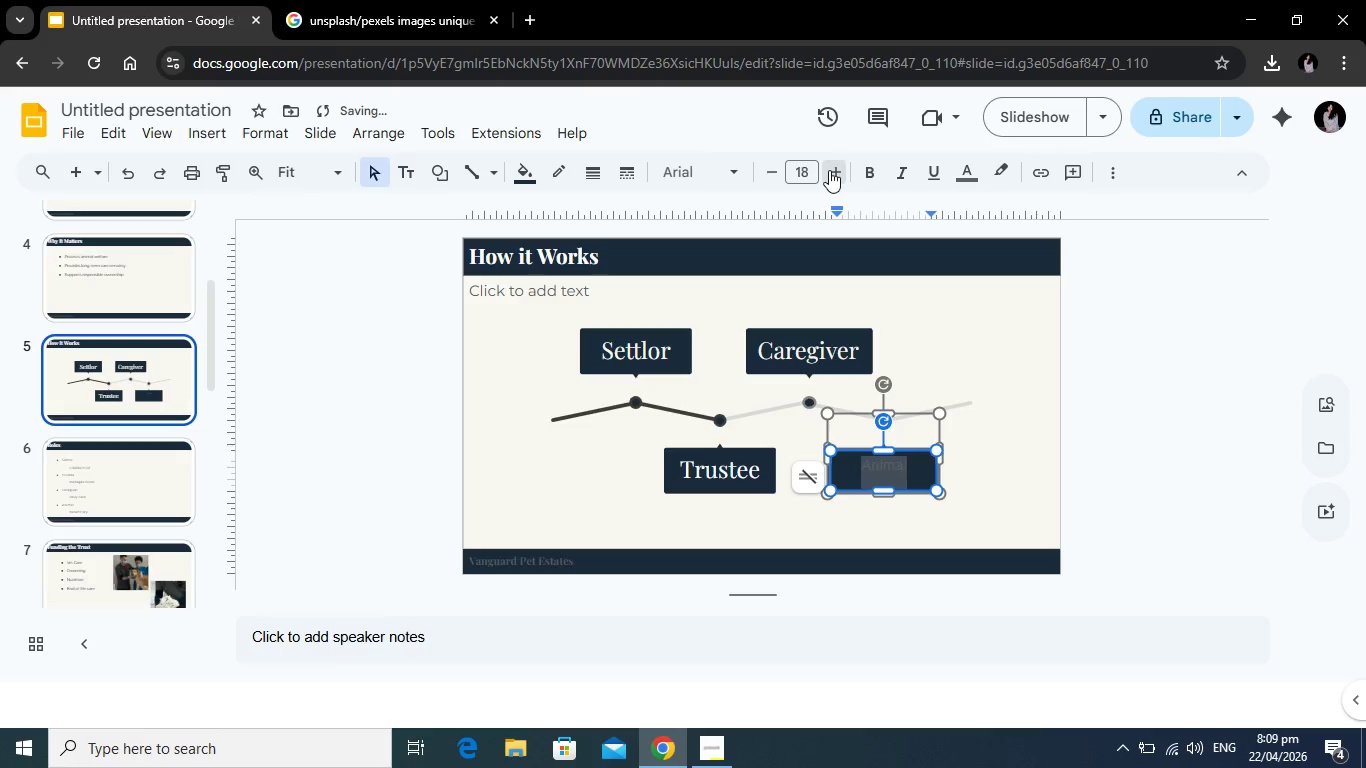 
triple_click([829, 170])
 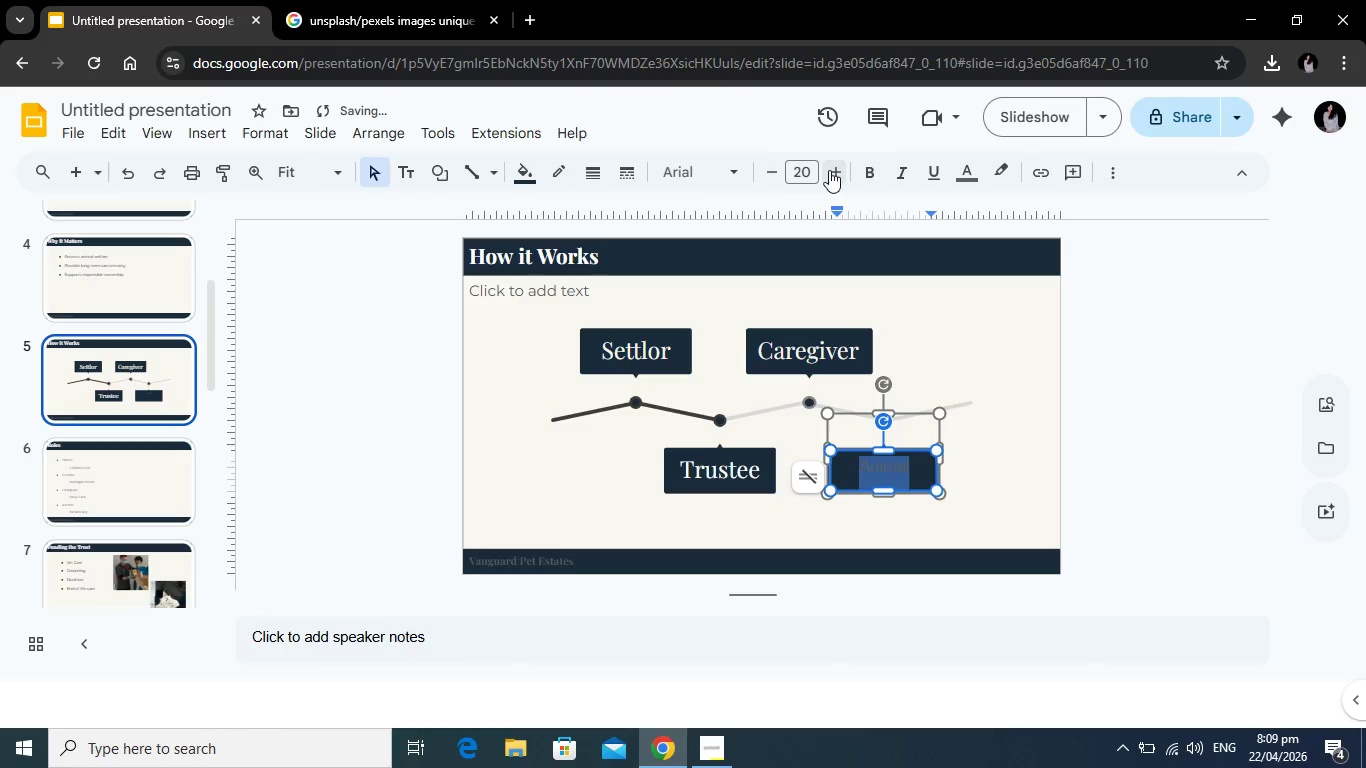 
triple_click([829, 170])
 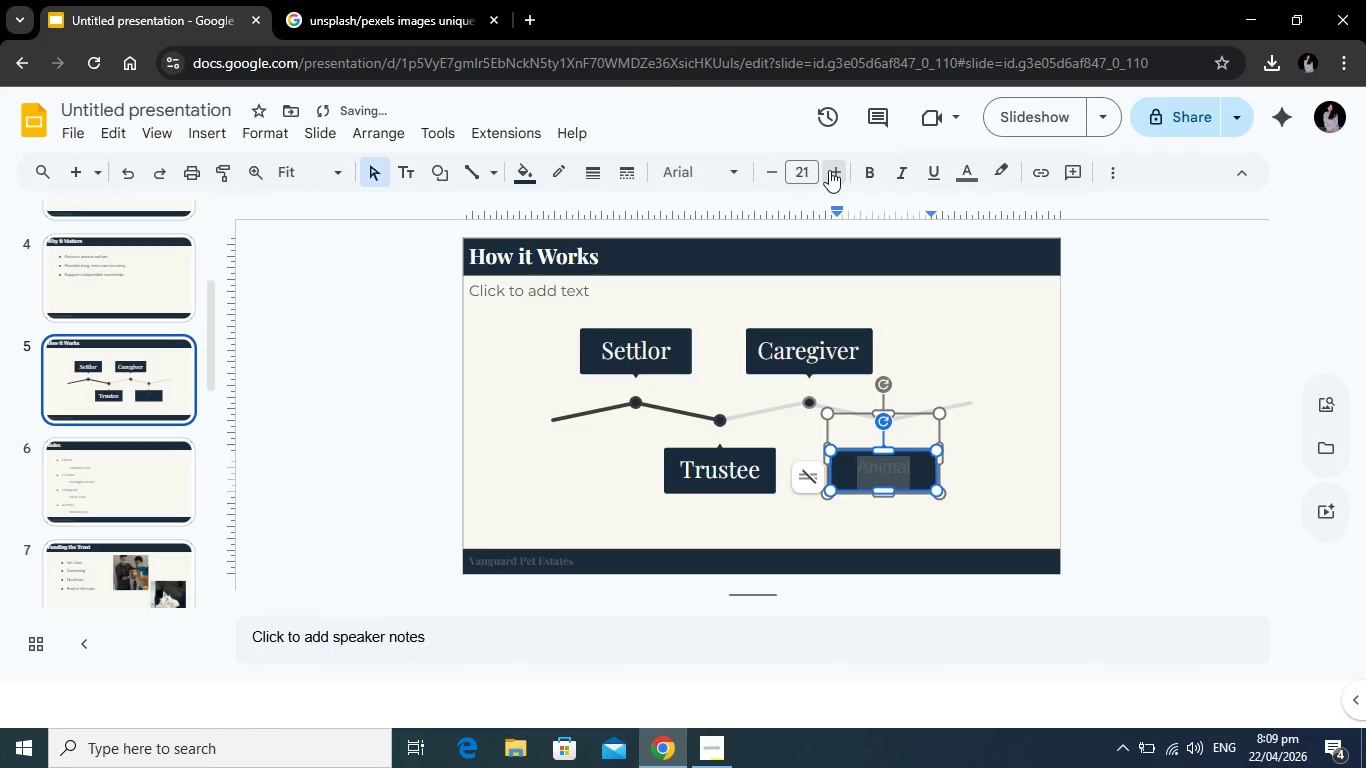 
triple_click([829, 170])
 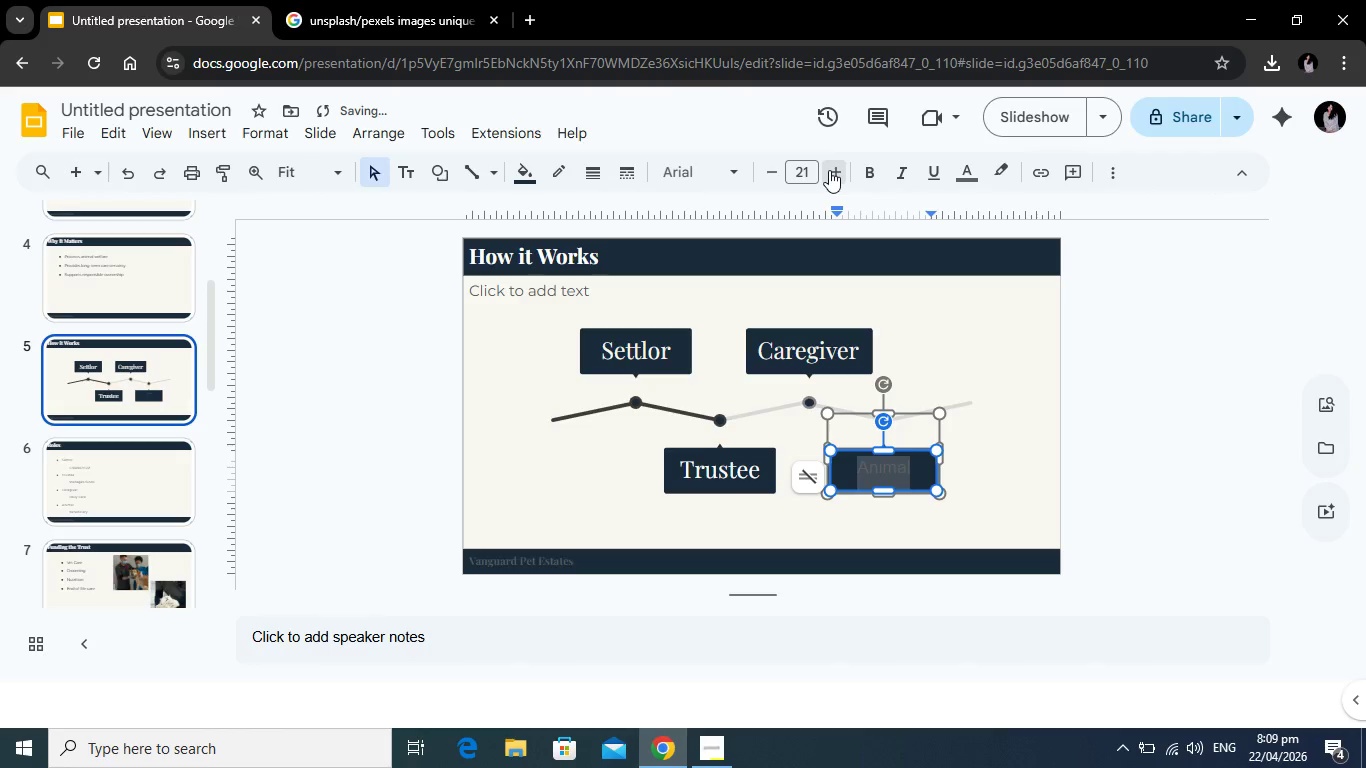 
triple_click([829, 170])
 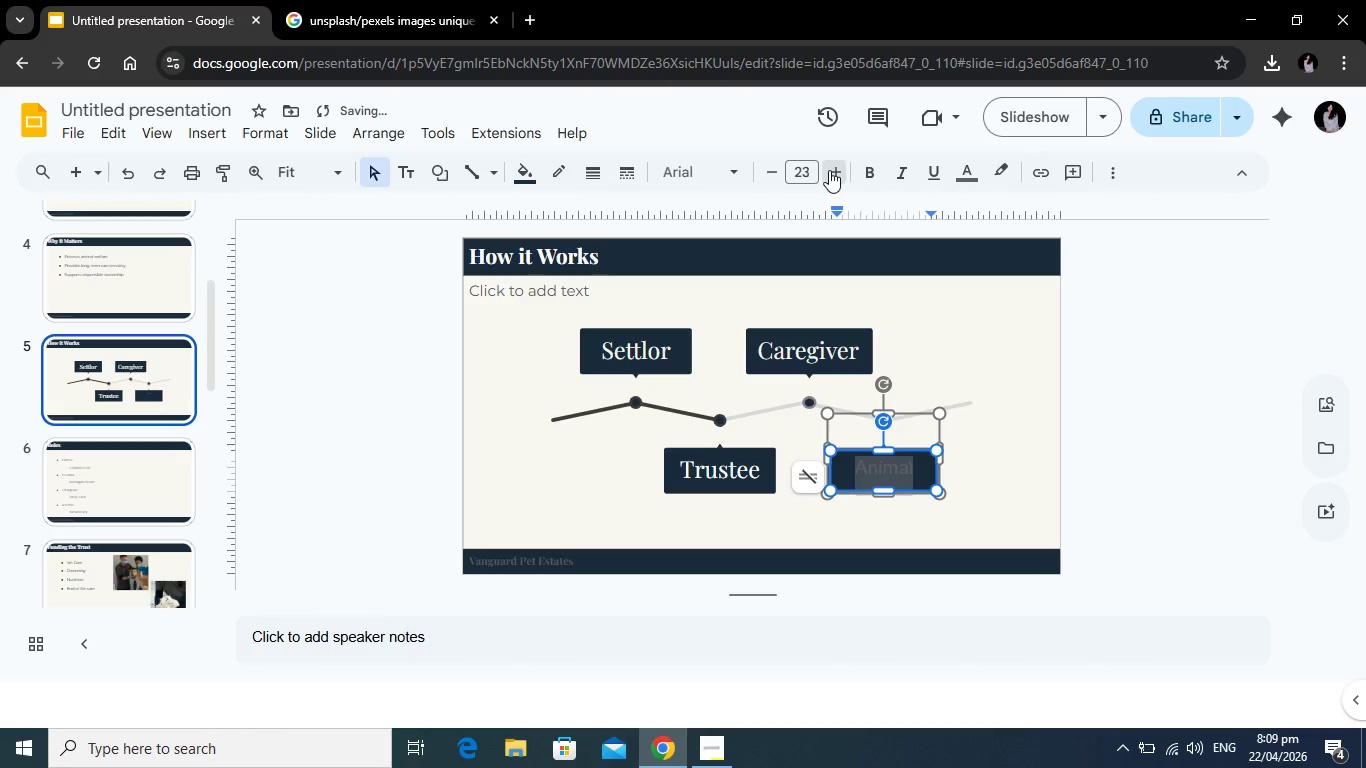 
triple_click([829, 170])
 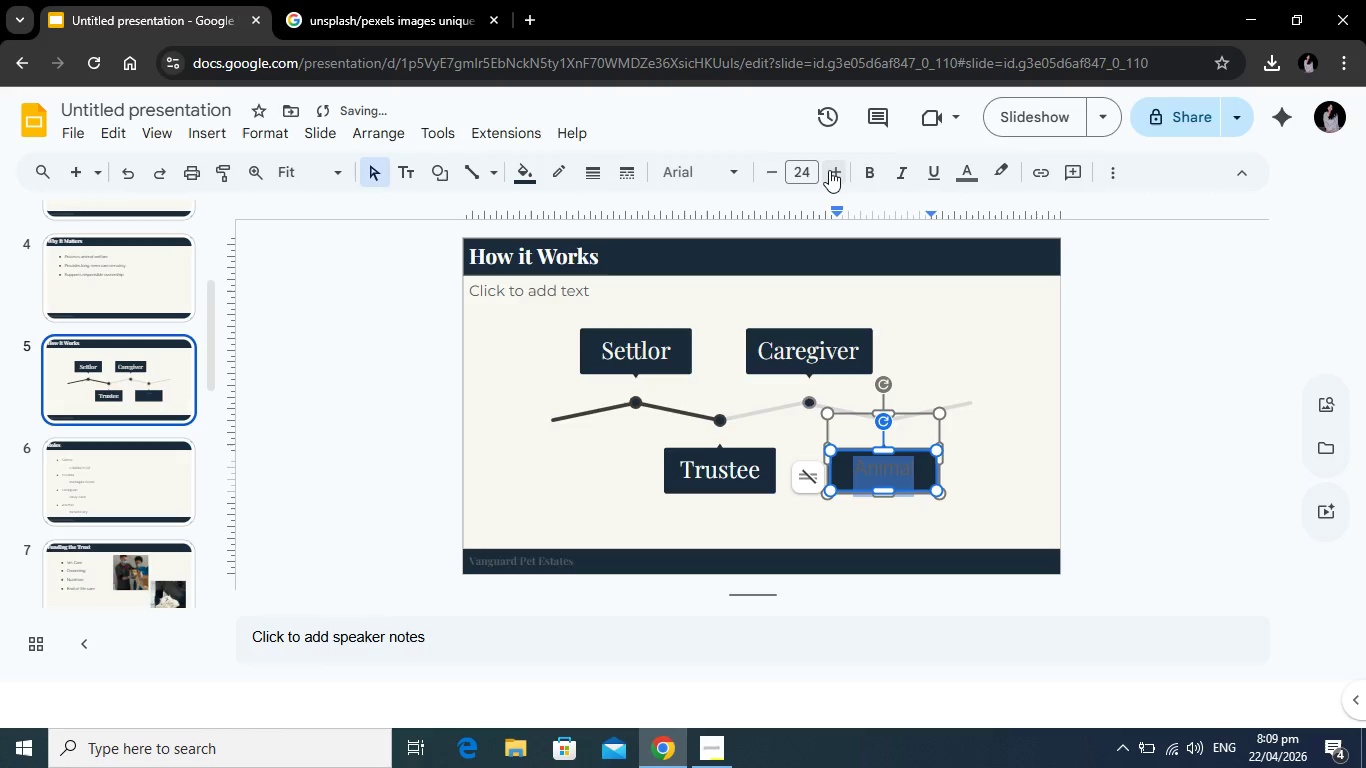 
triple_click([829, 170])
 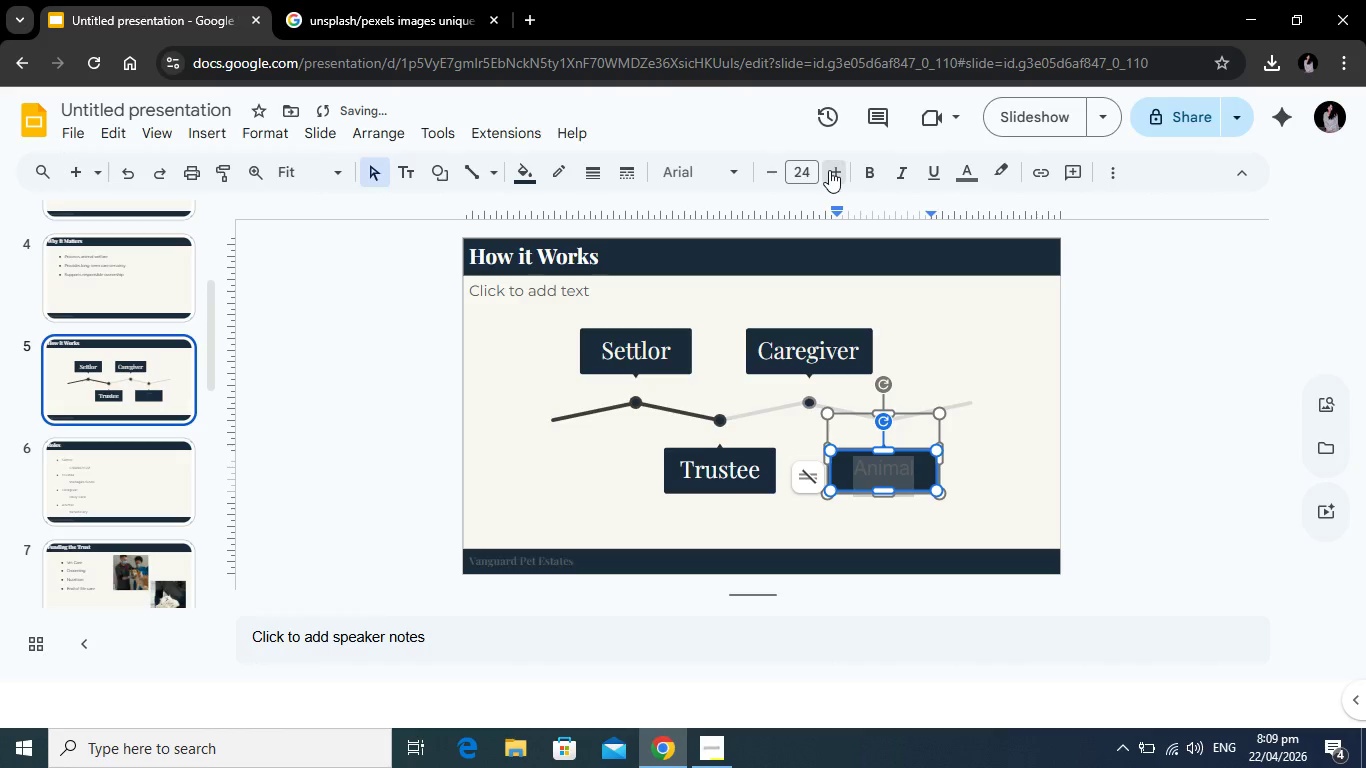 
triple_click([829, 170])
 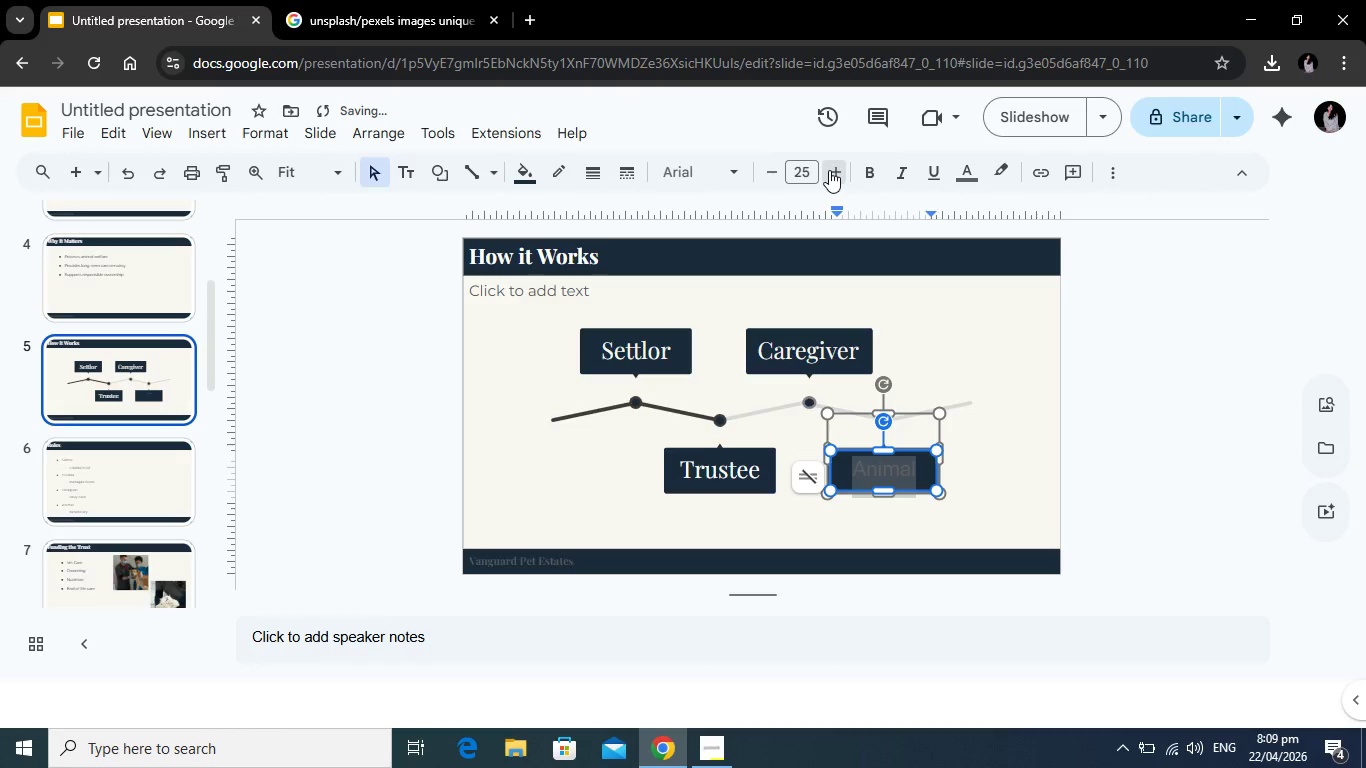 
triple_click([829, 170])
 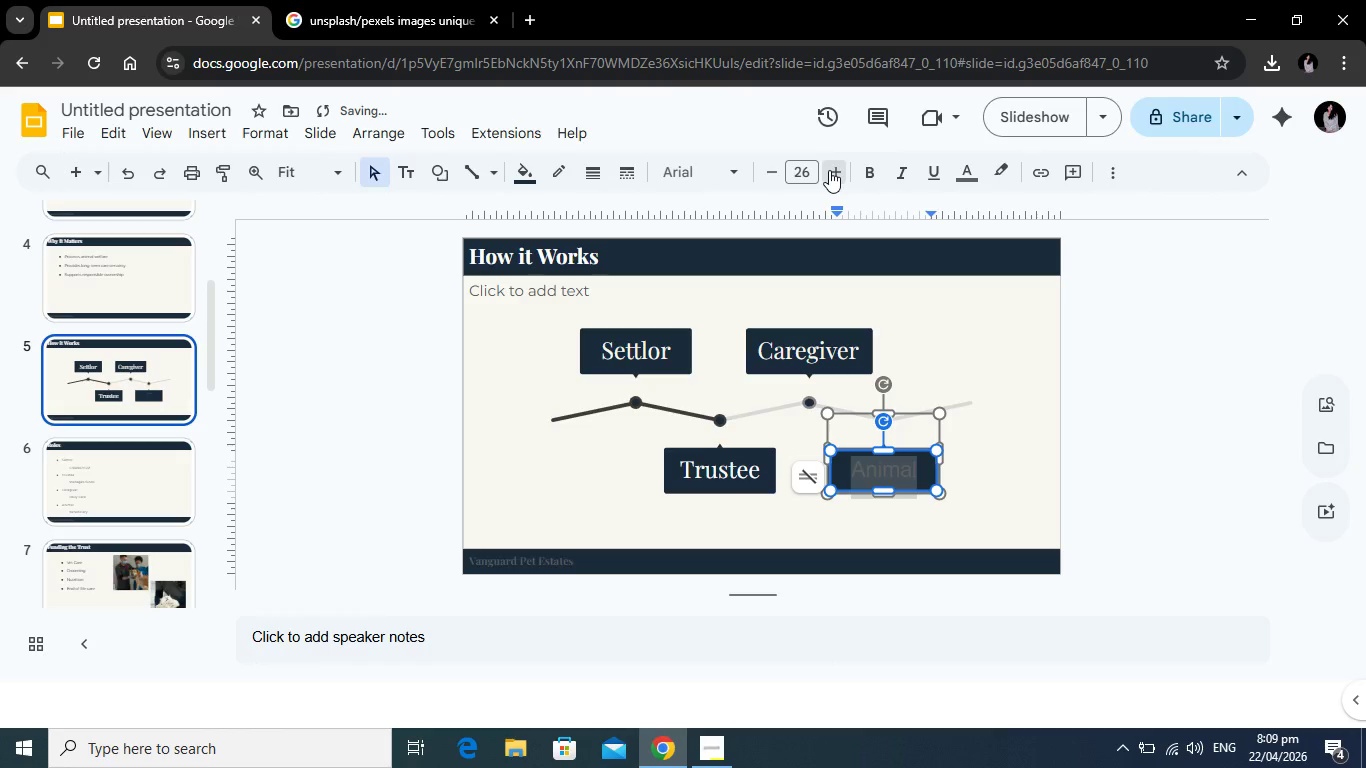 
triple_click([829, 170])
 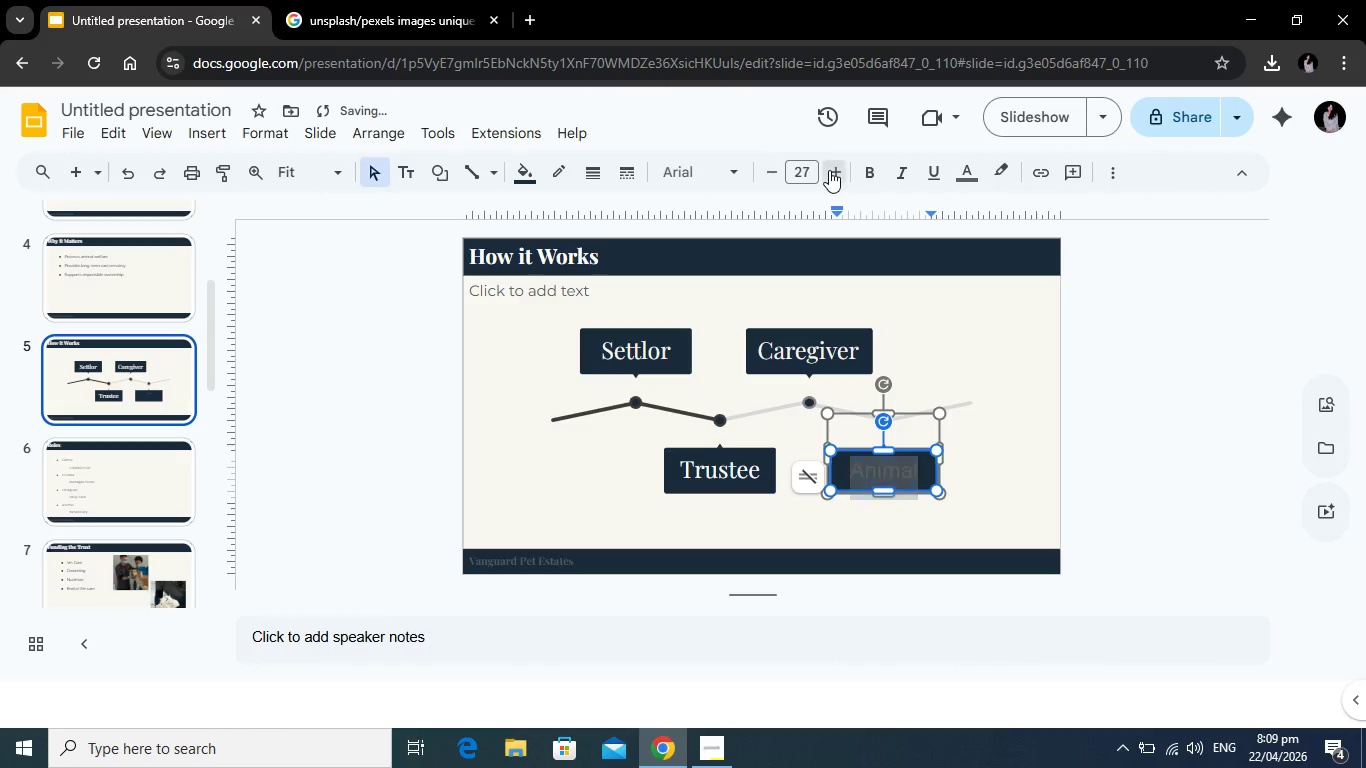 
triple_click([829, 170])
 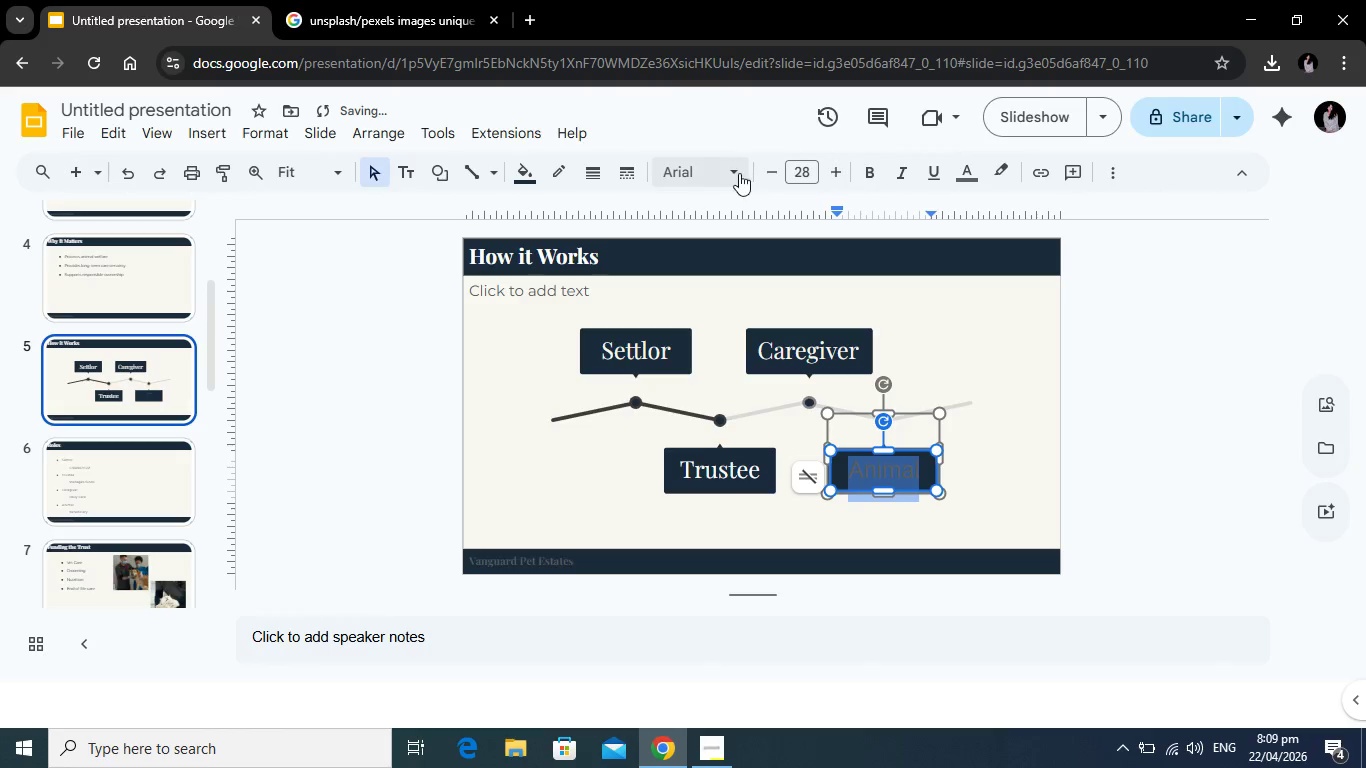 
left_click([739, 173])
 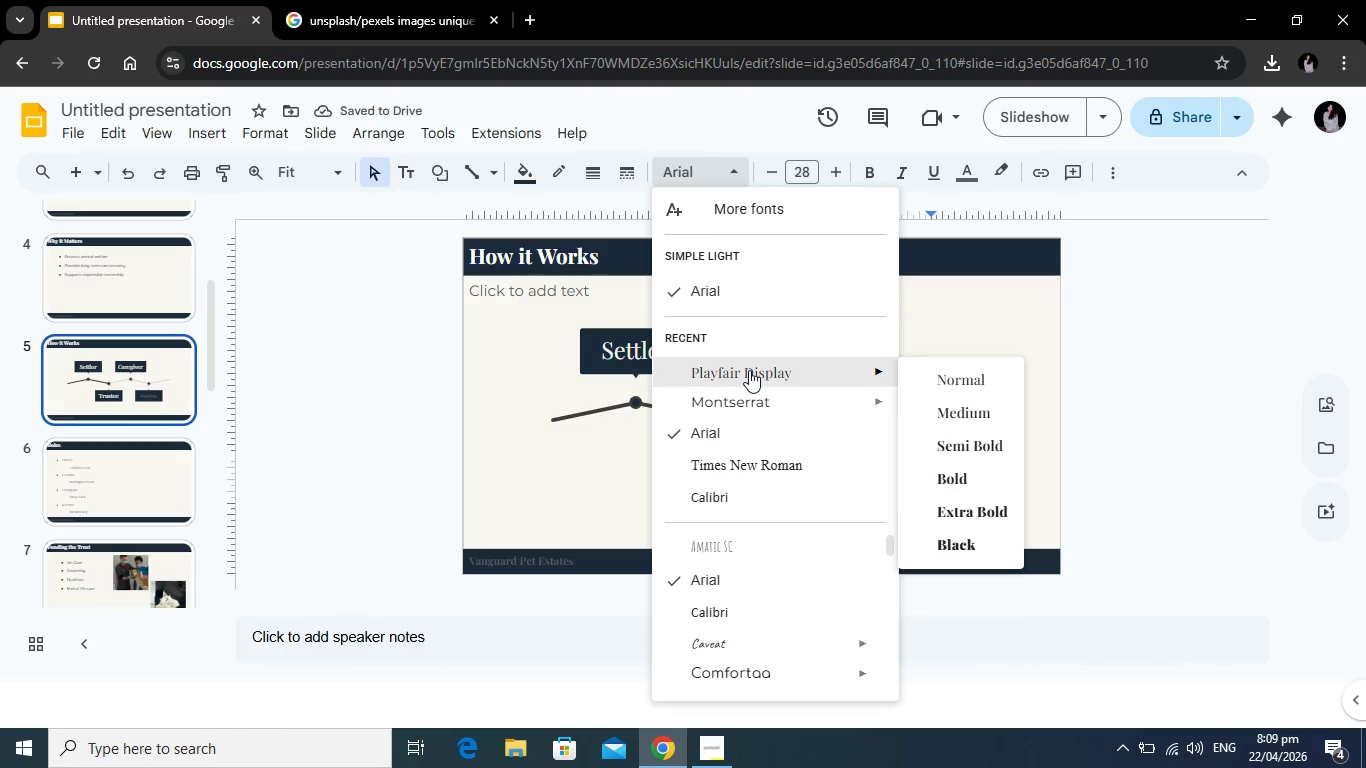 
left_click([749, 370])
 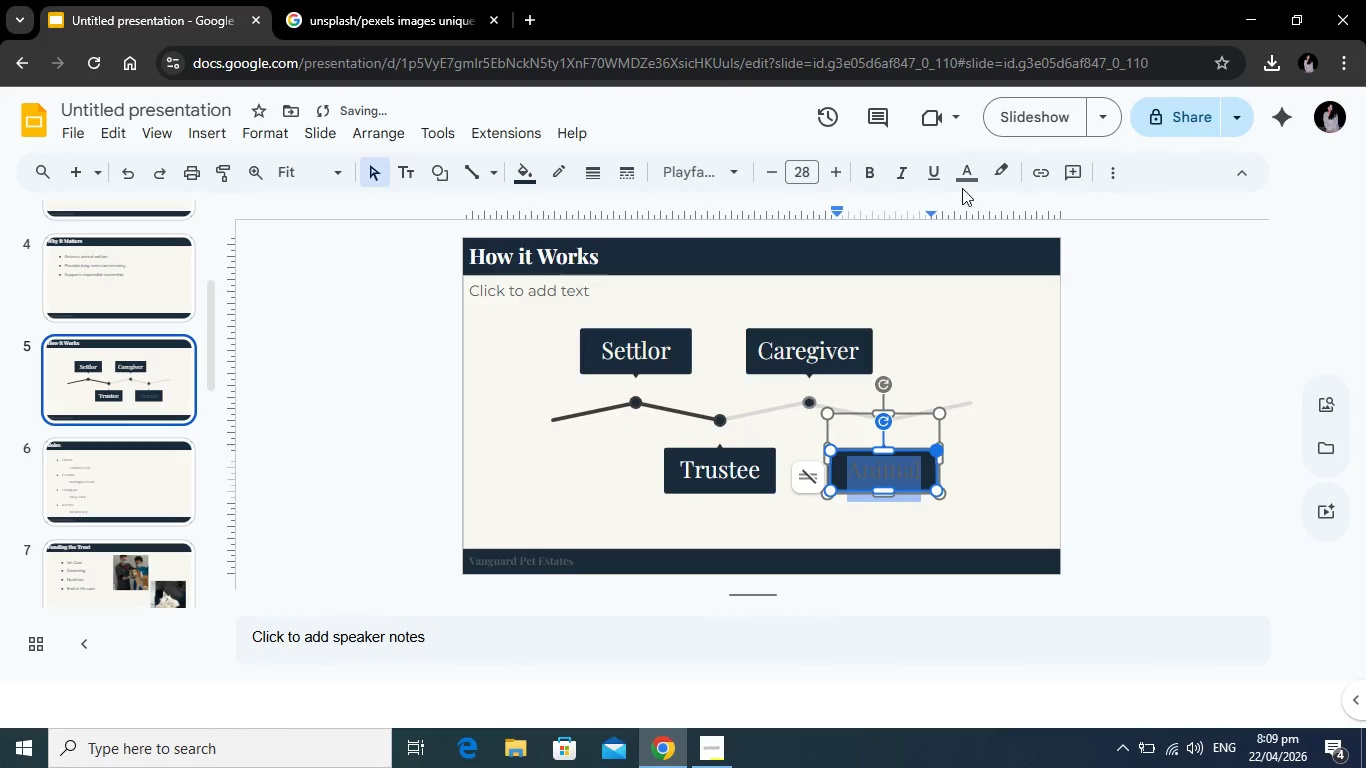 
left_click([967, 176])
 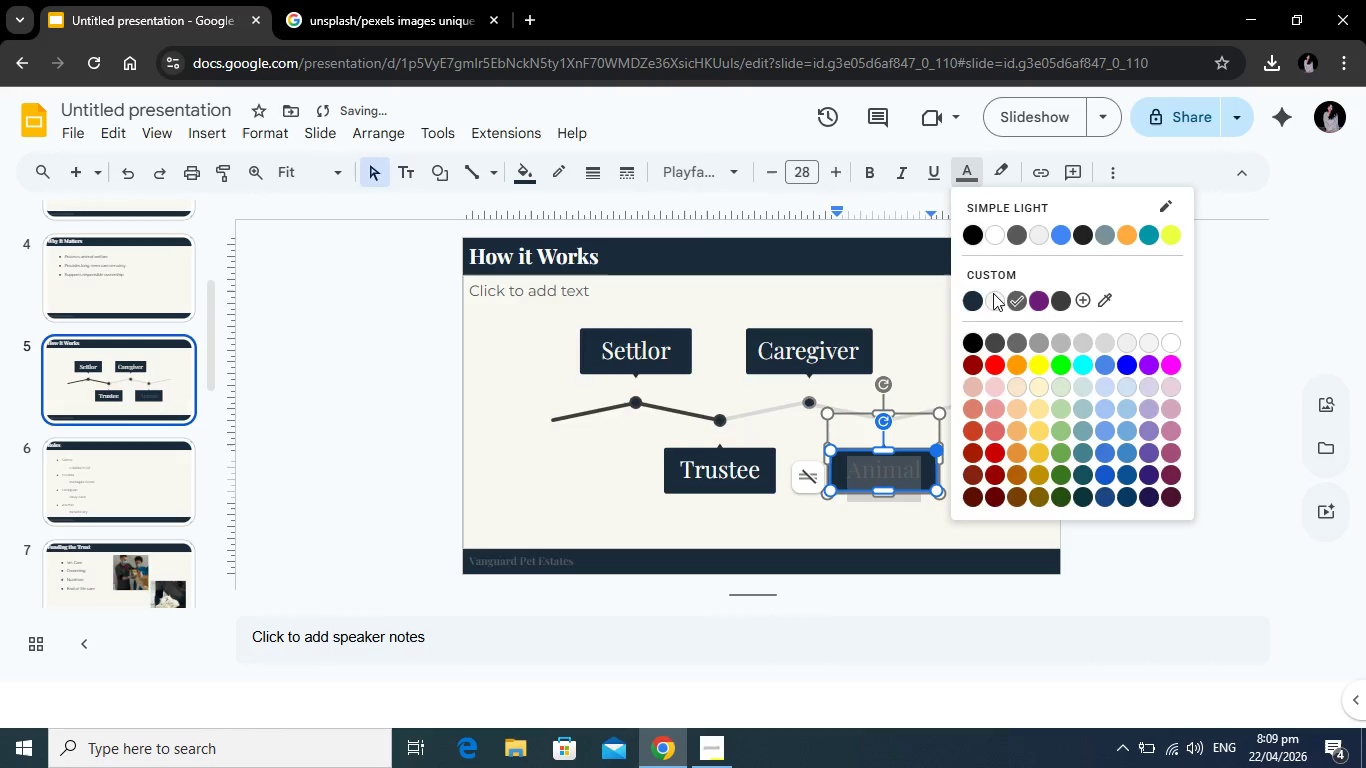 
left_click([993, 293])
 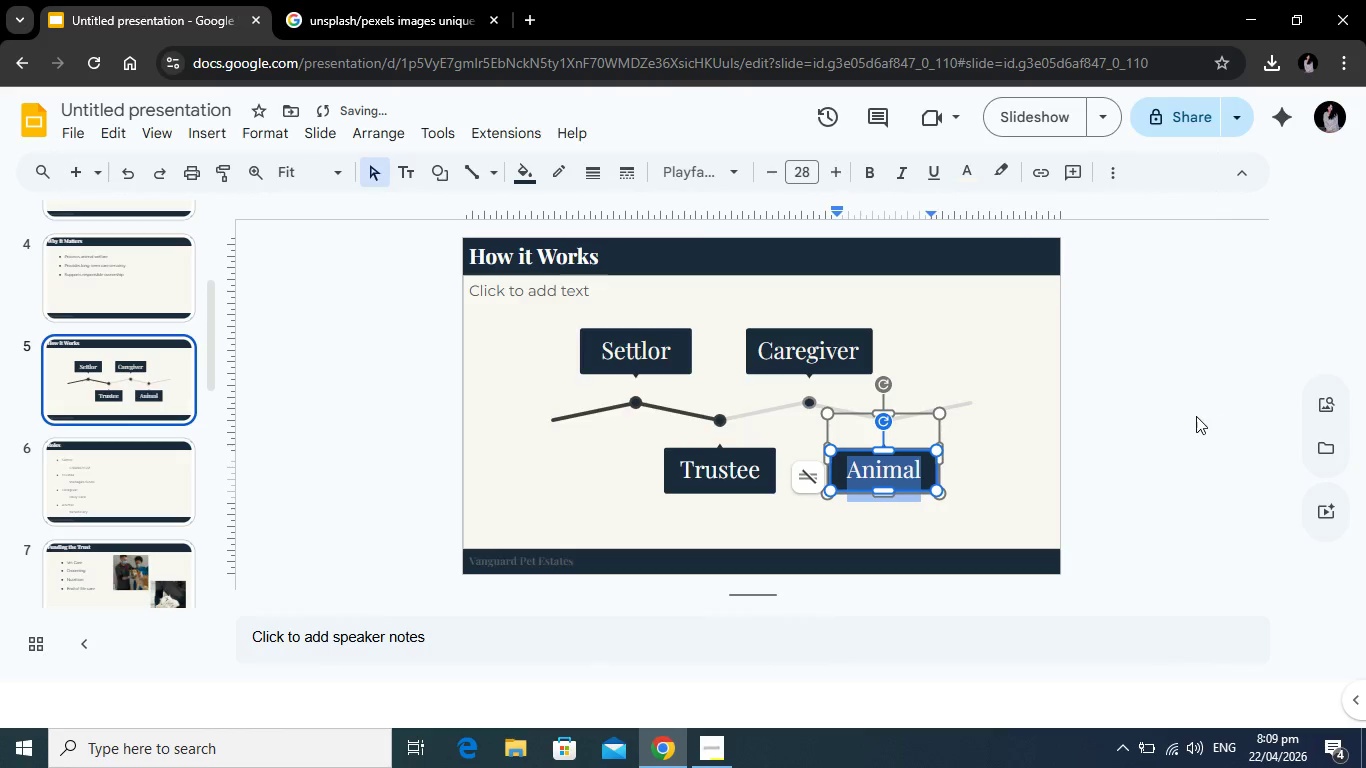 
left_click([1196, 416])
 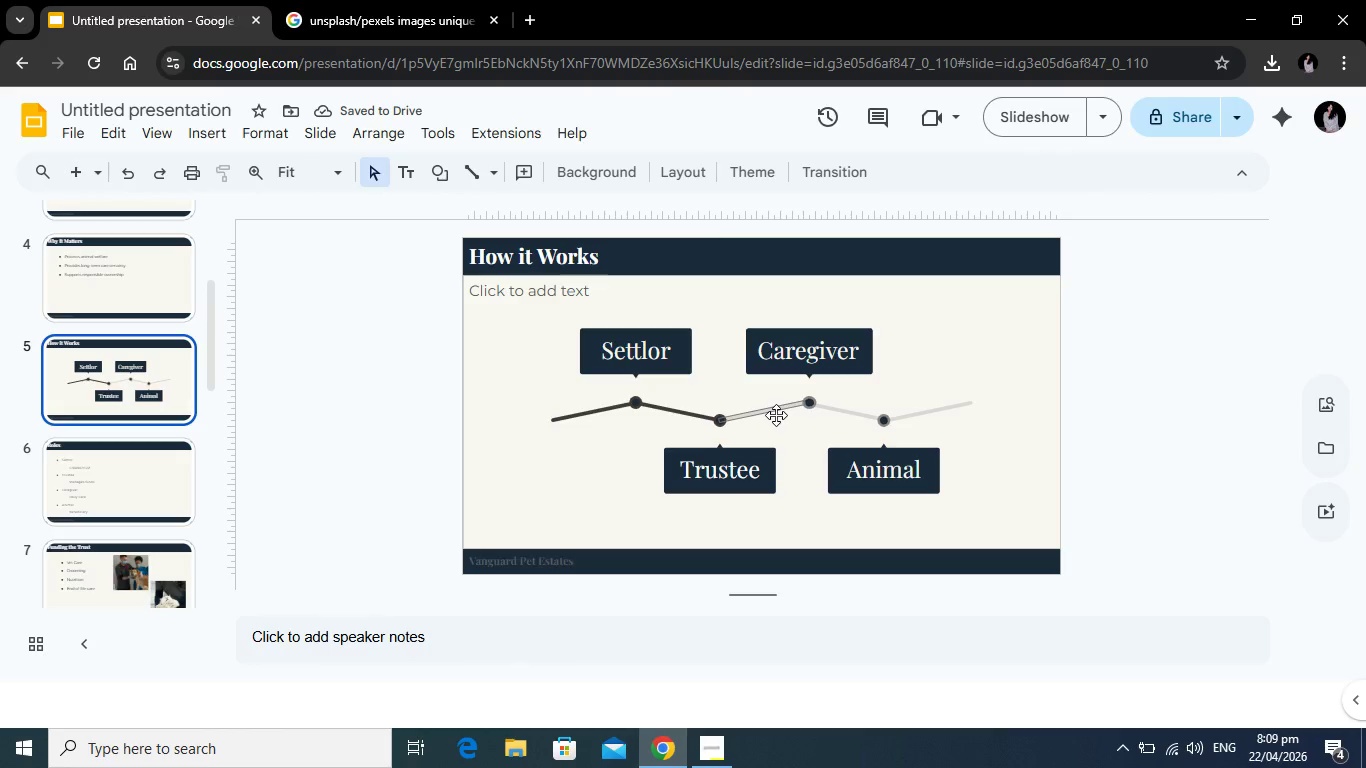 
left_click([776, 414])
 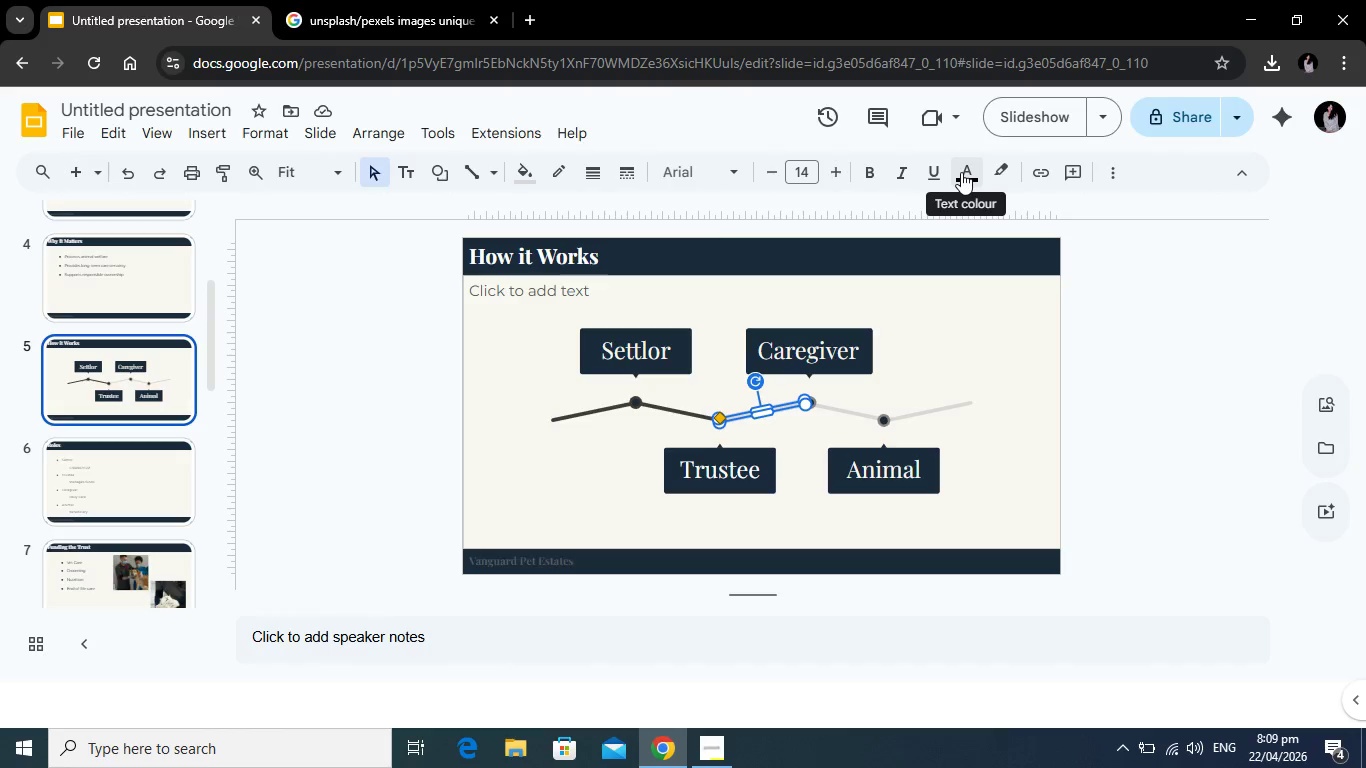 
left_click([970, 169])
 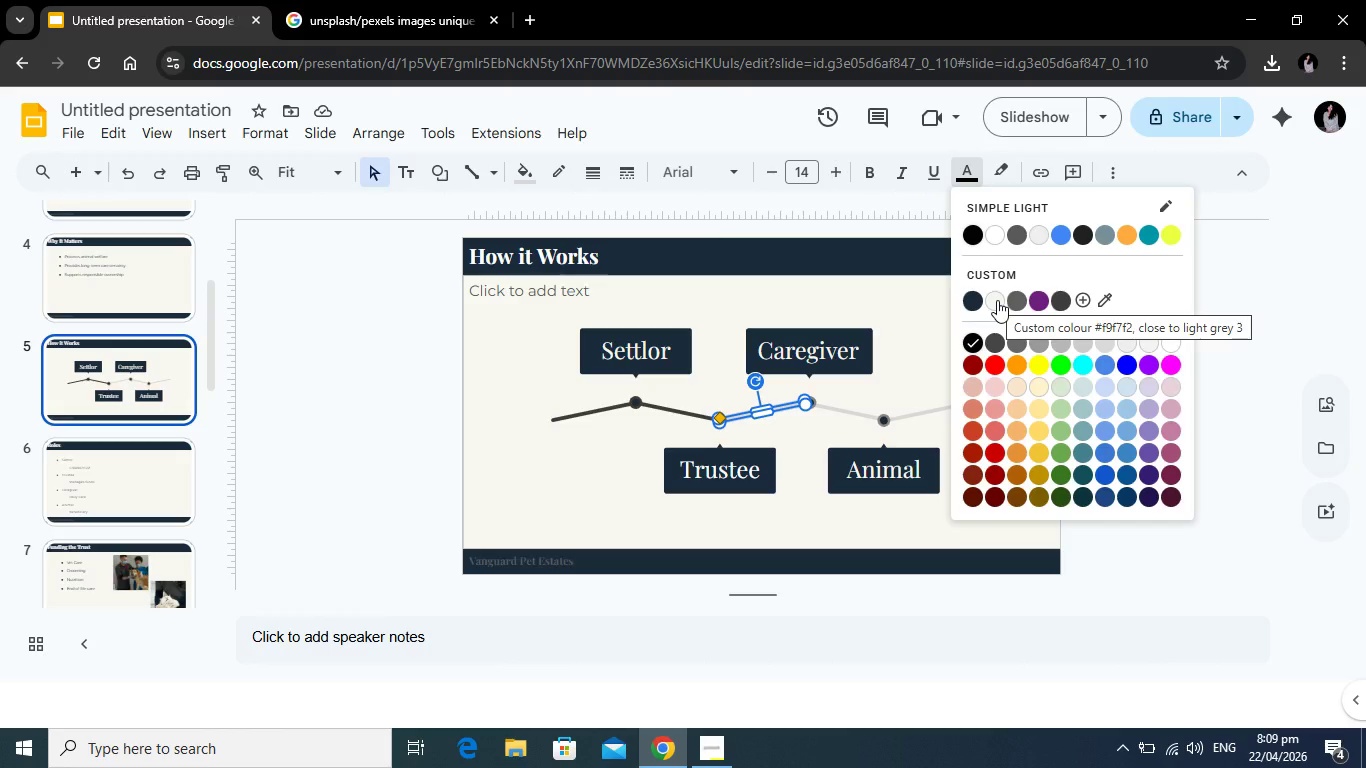 
left_click([997, 300])
 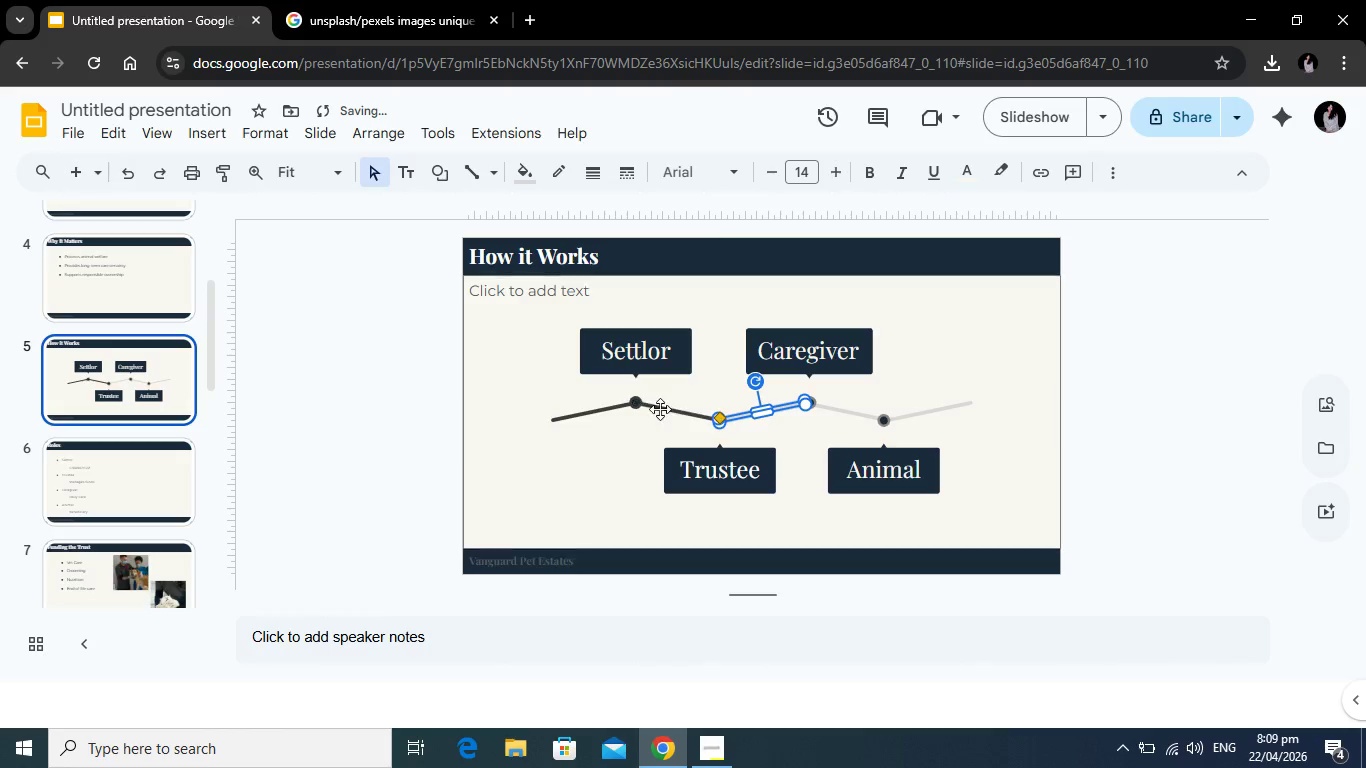 
left_click([660, 409])
 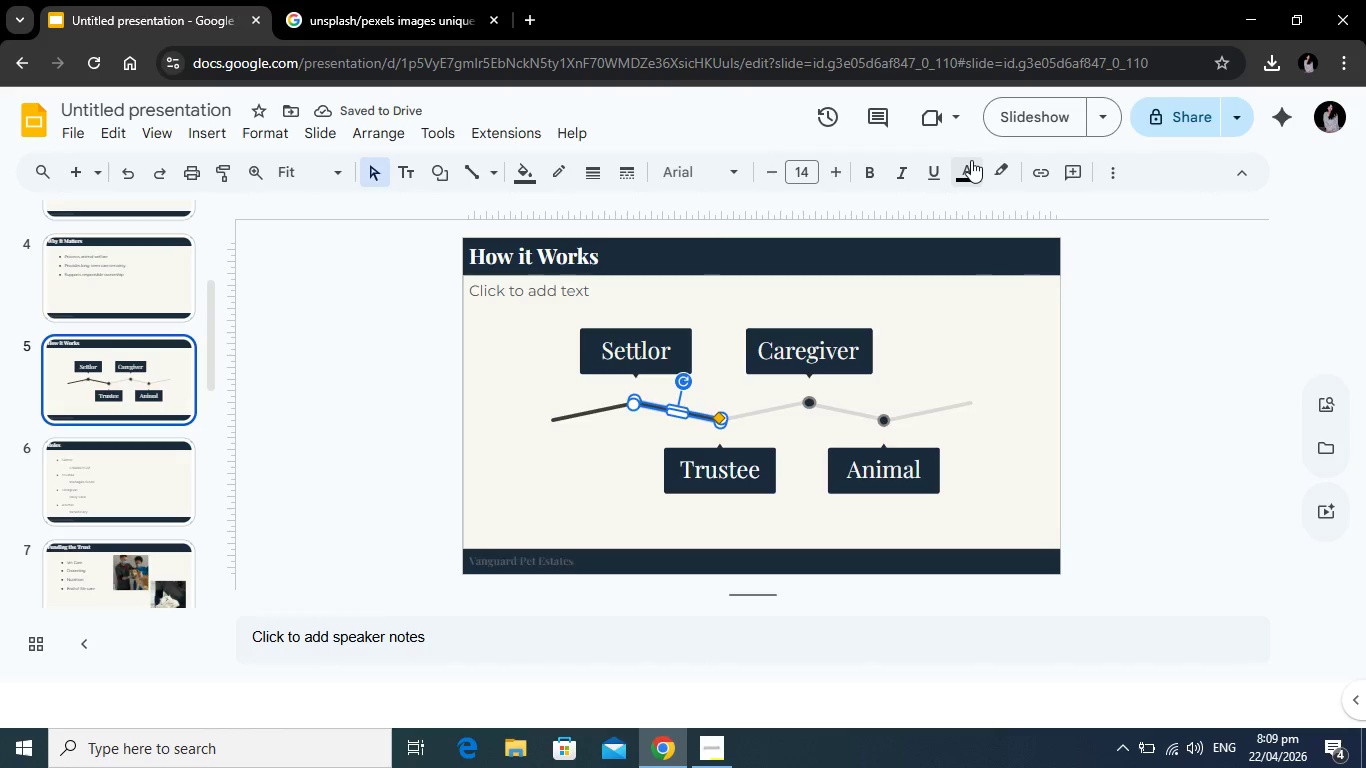 
left_click([971, 160])
 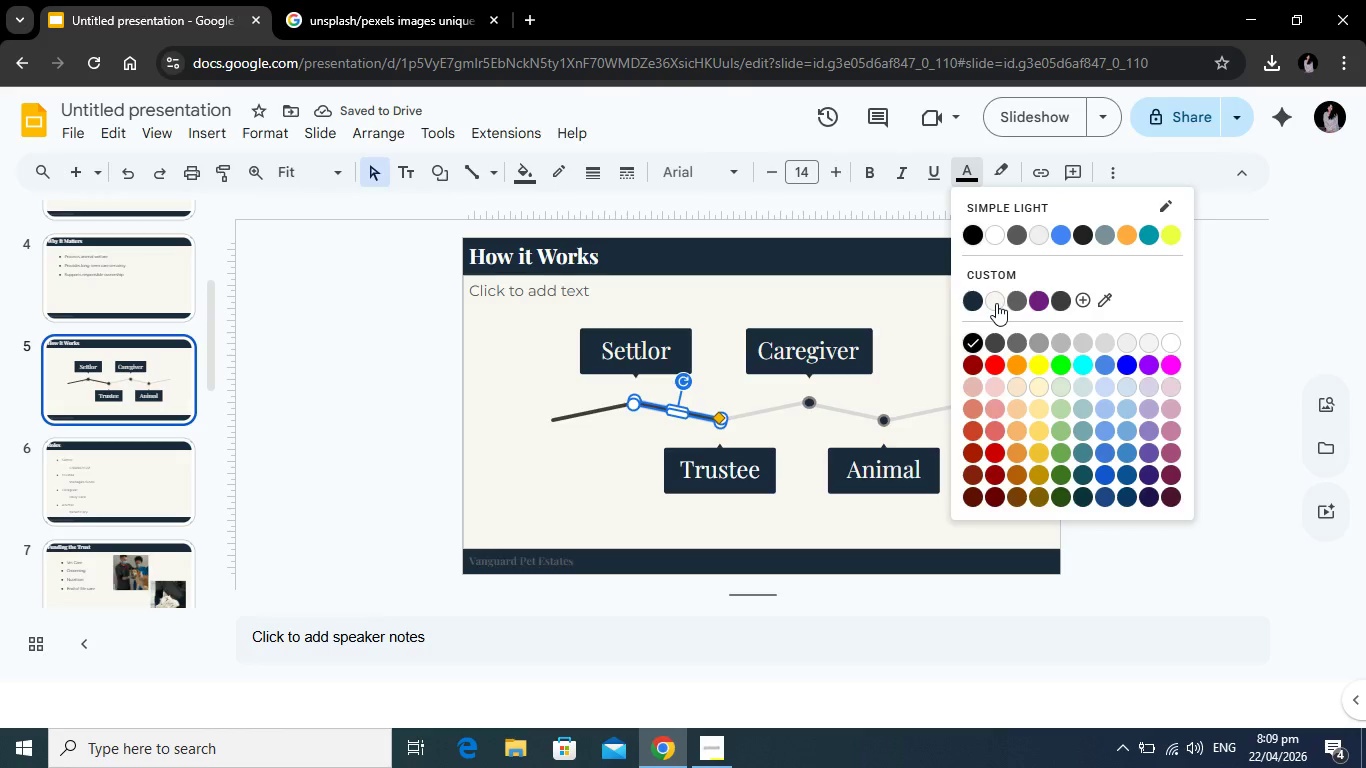 
left_click([997, 303])
 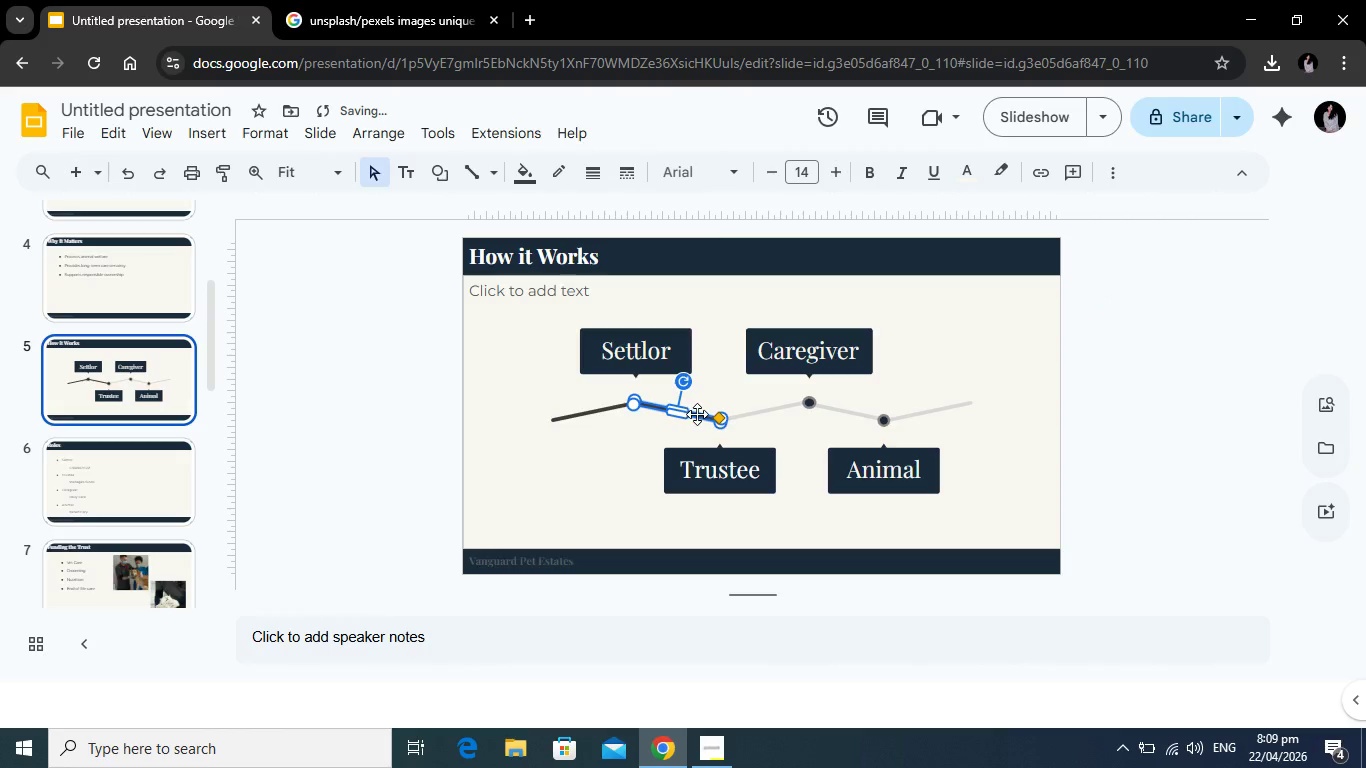 
left_click([697, 414])
 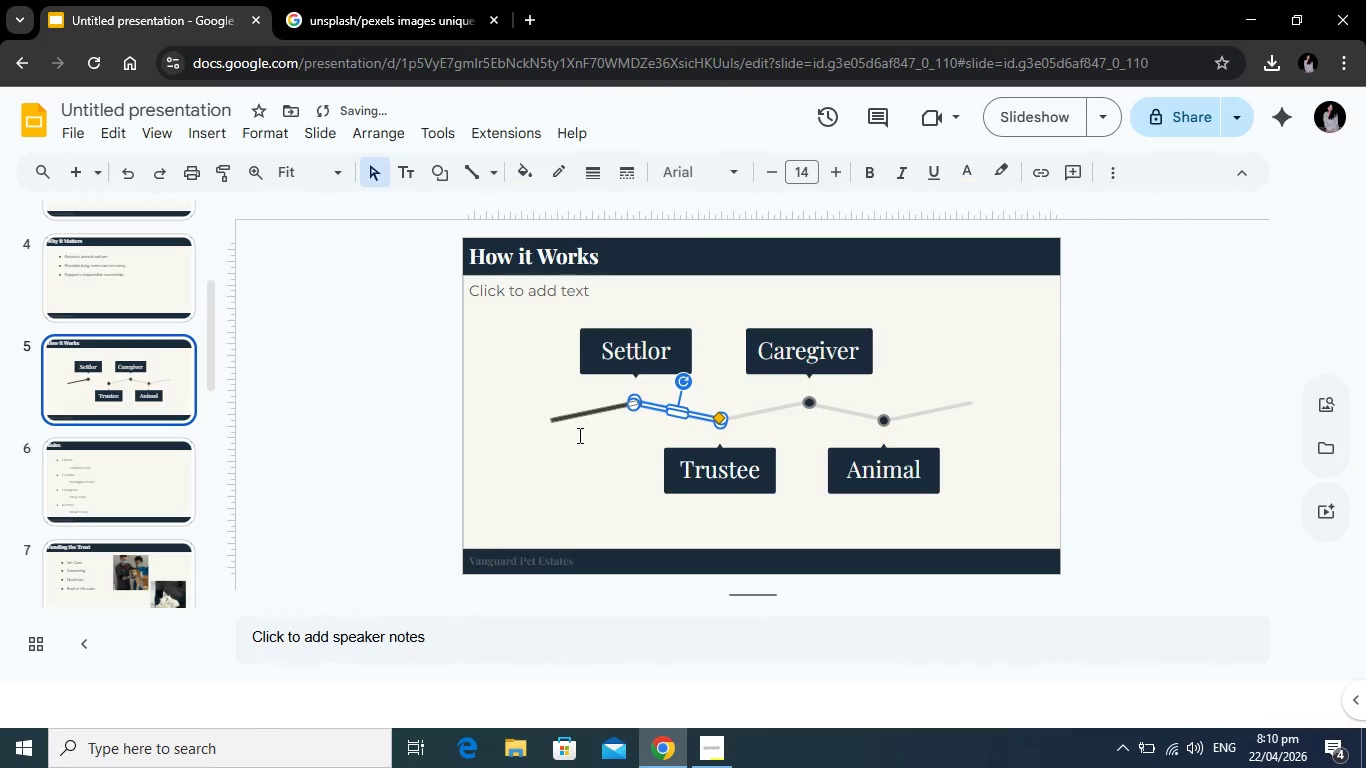 
left_click([574, 417])
 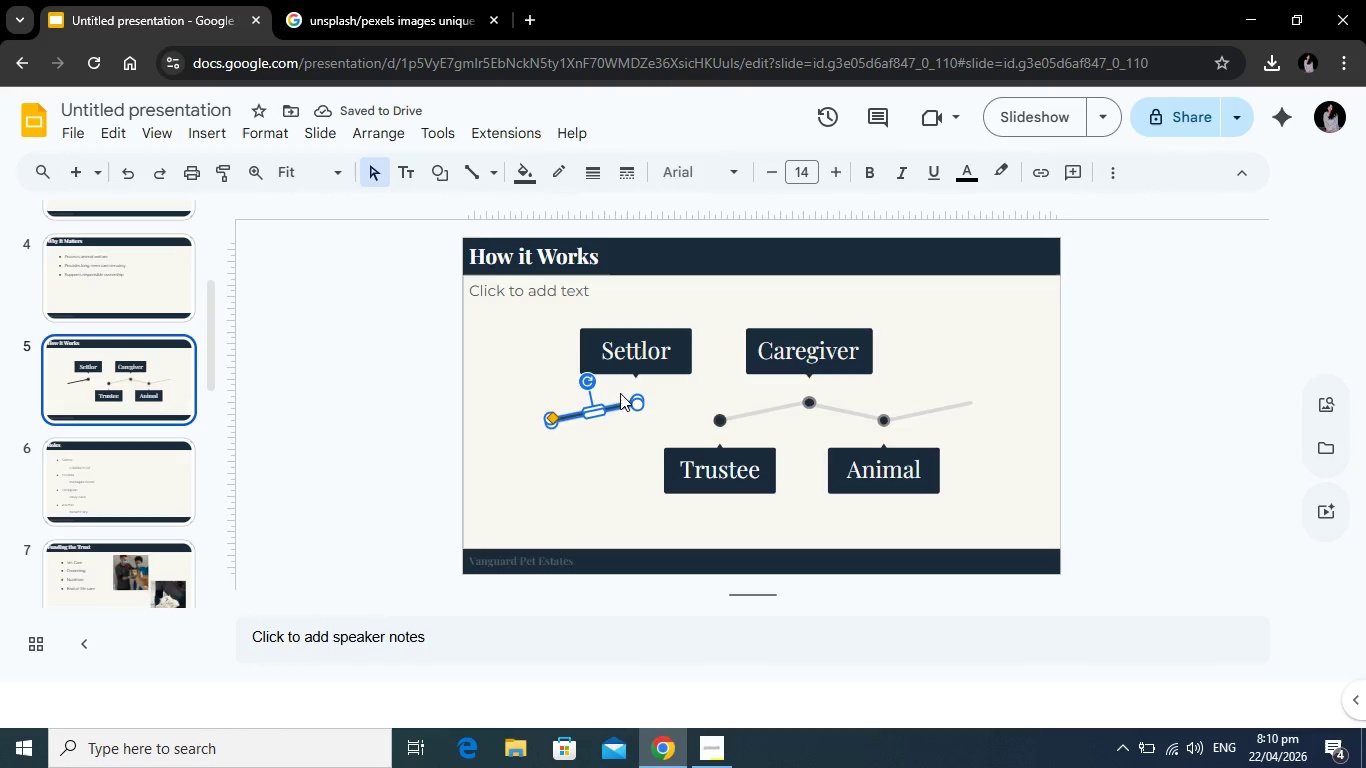 
left_click([670, 411])
 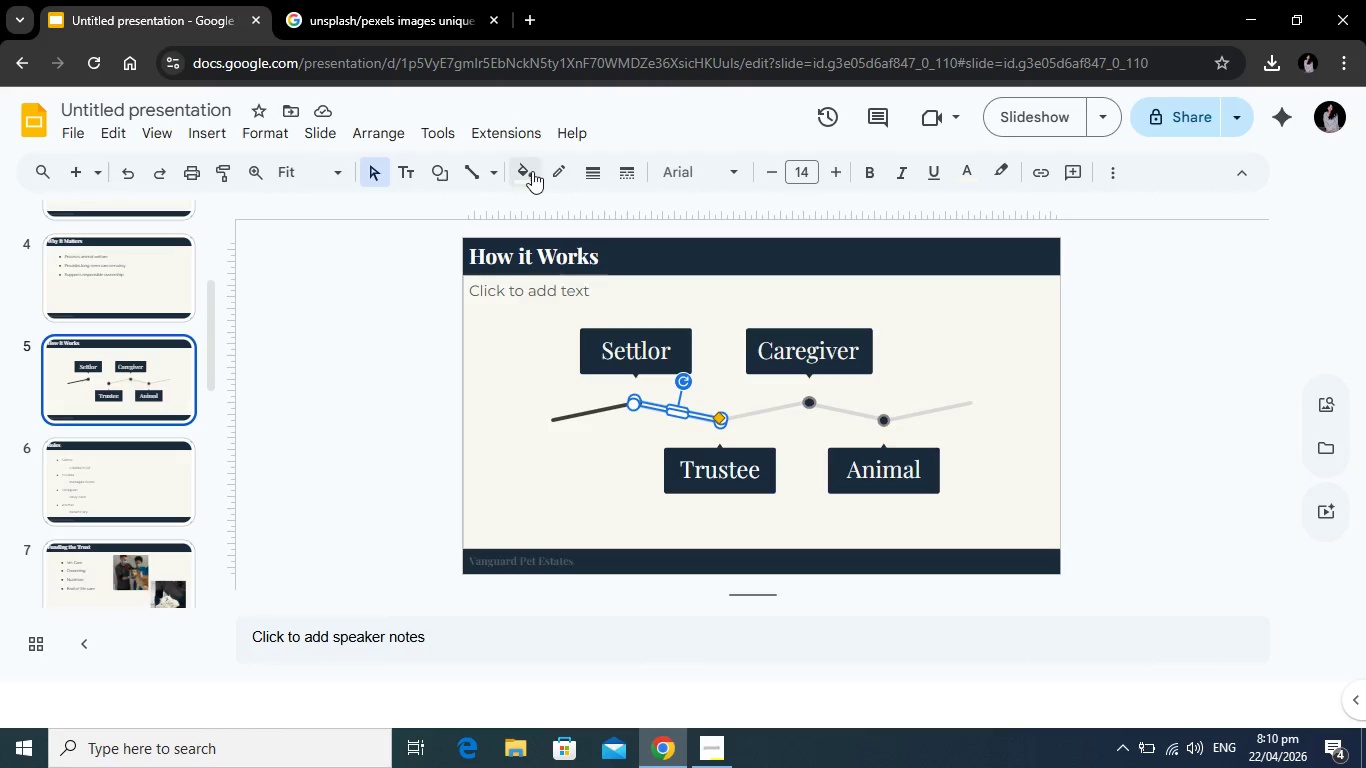 
left_click([532, 171])
 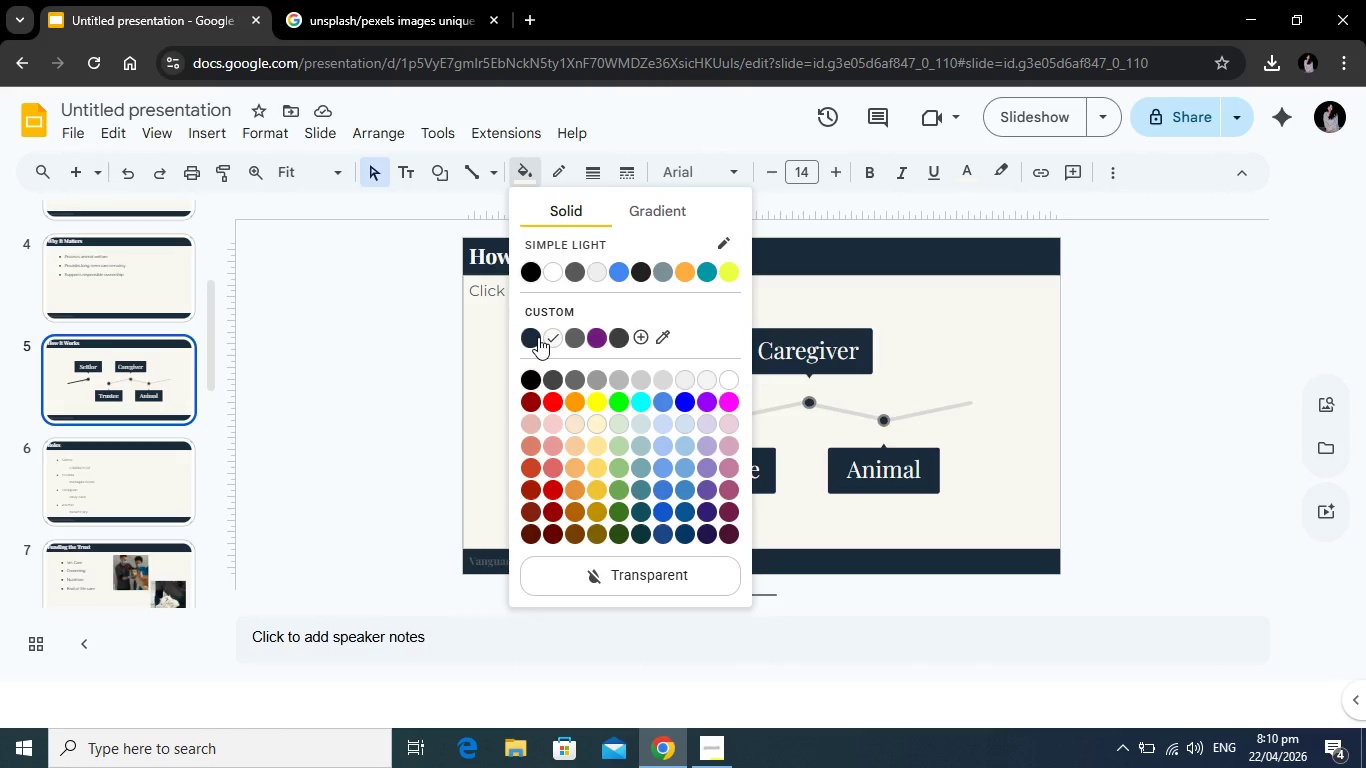 
left_click([538, 337])
 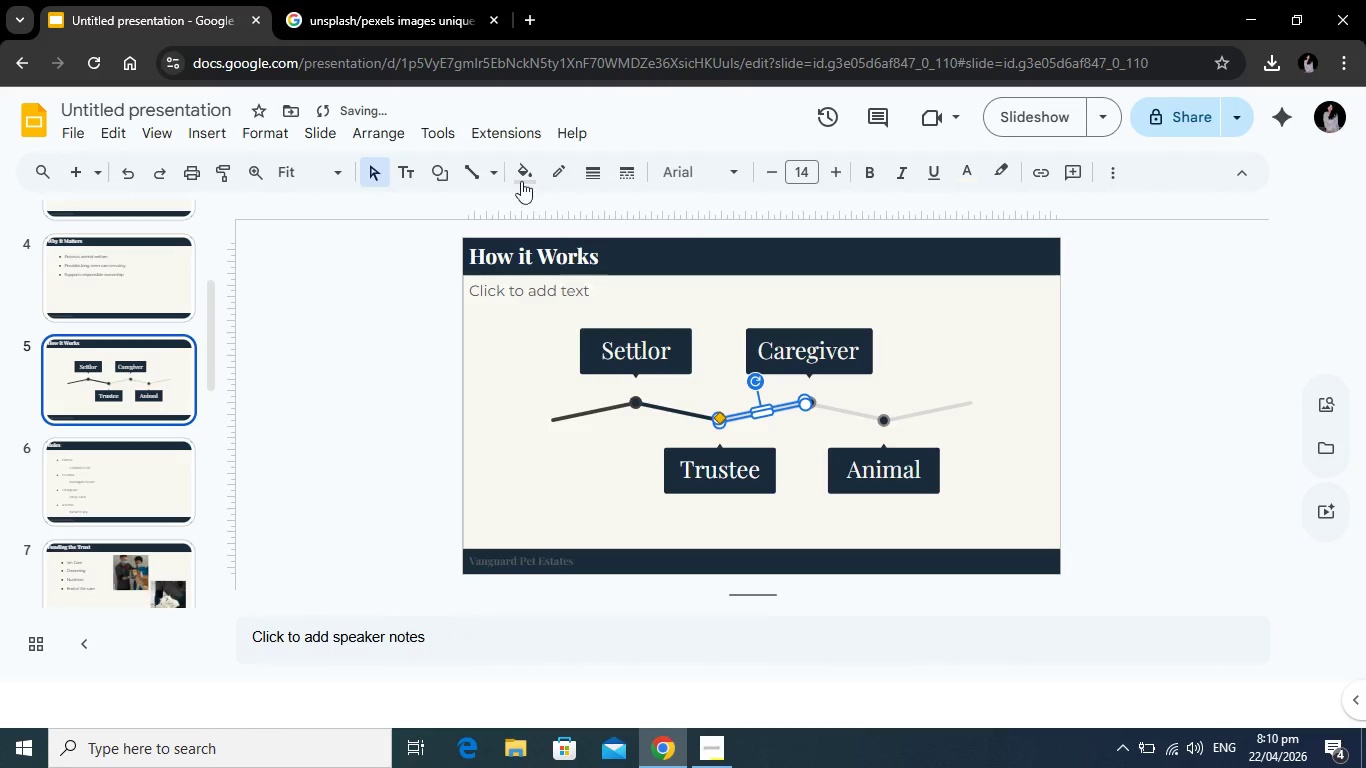 
left_click([517, 167])
 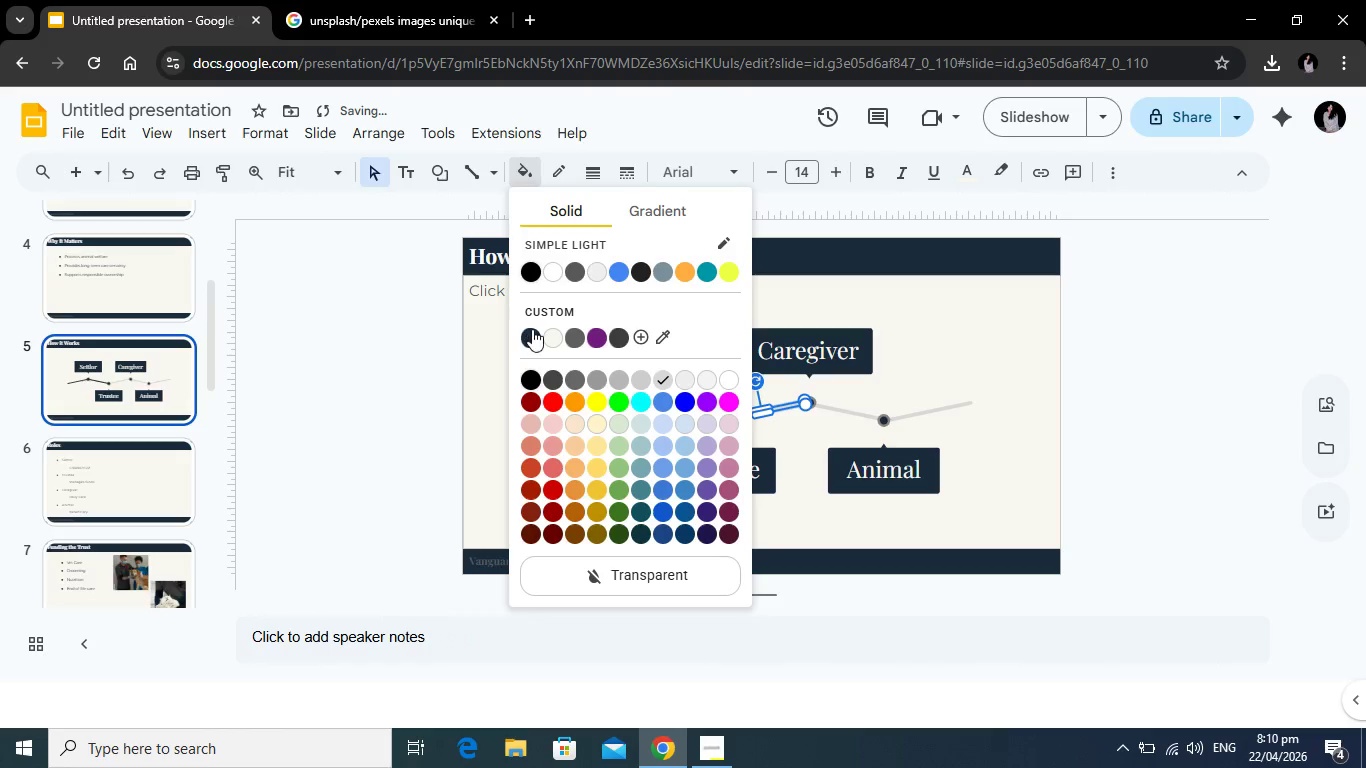 
left_click([533, 330])
 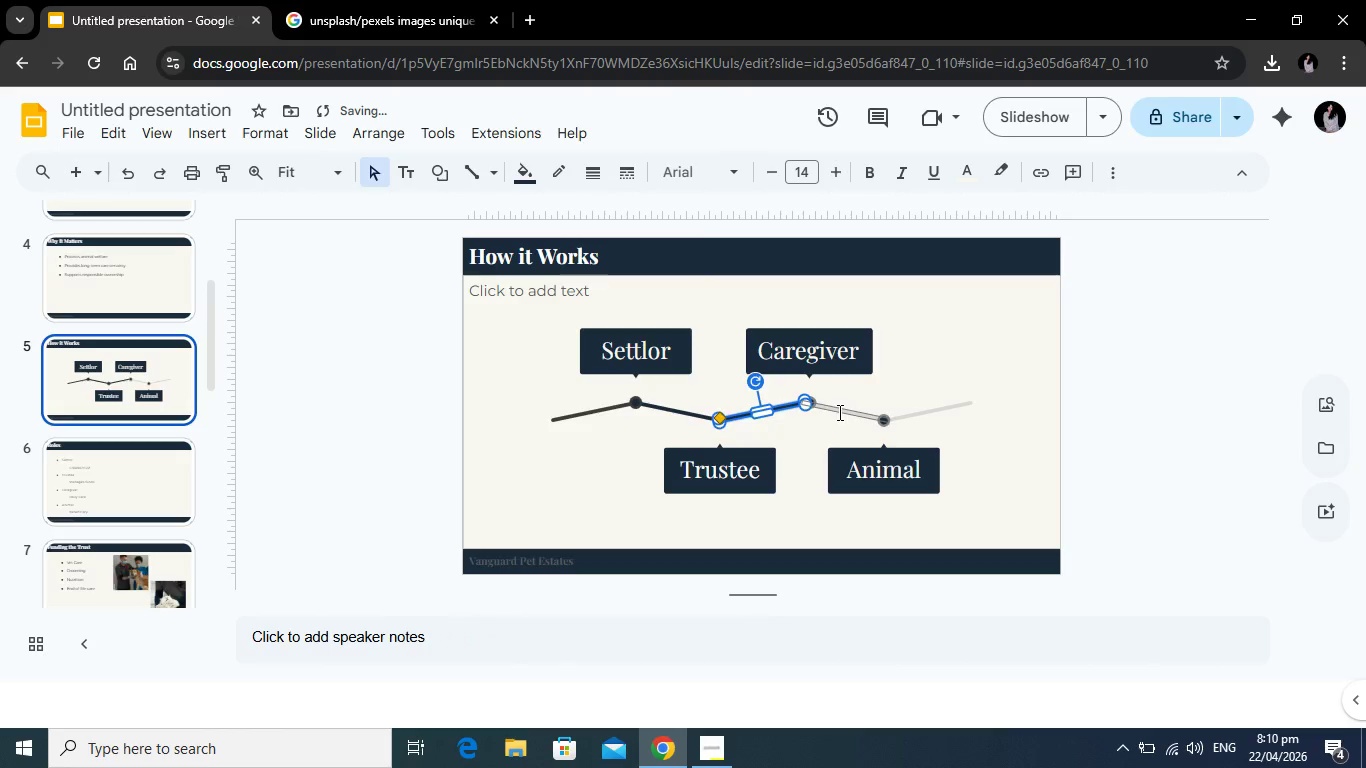 
left_click([838, 412])
 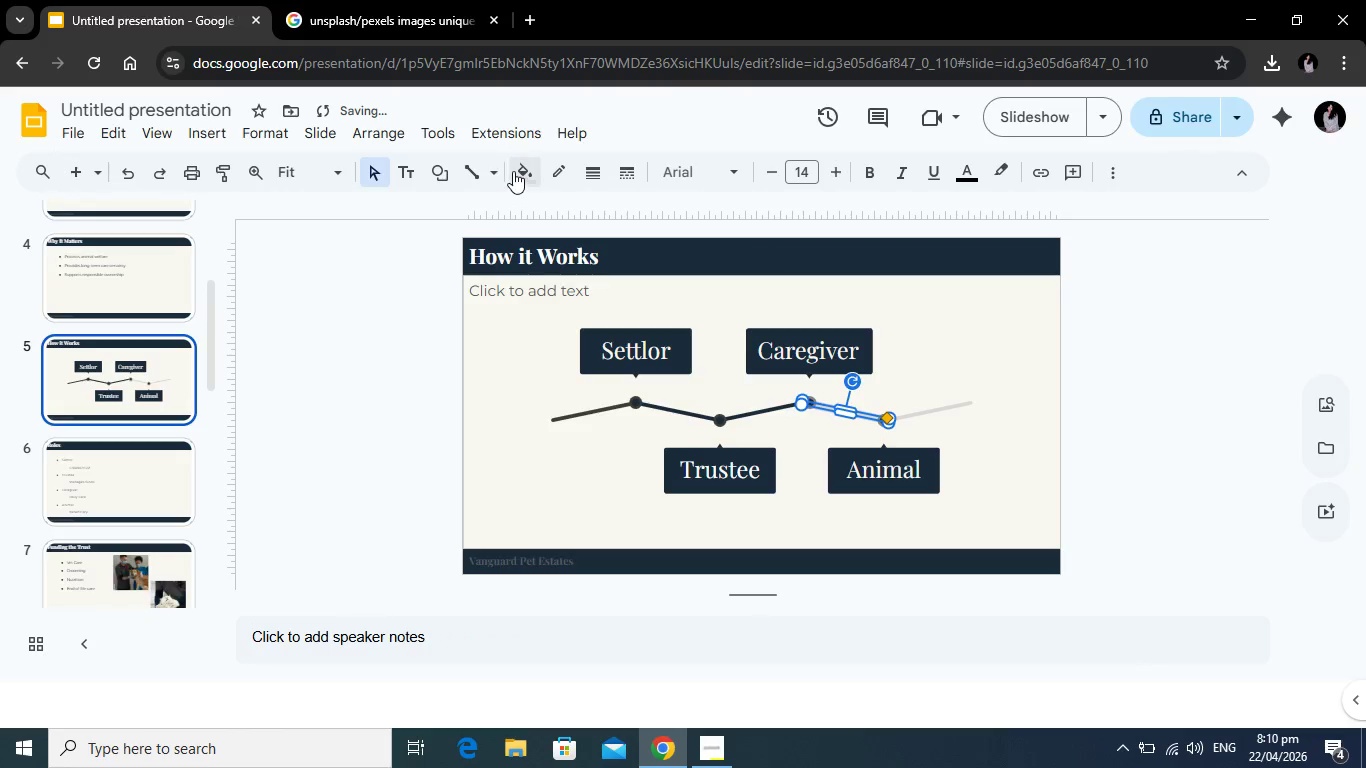 
left_click([513, 171])
 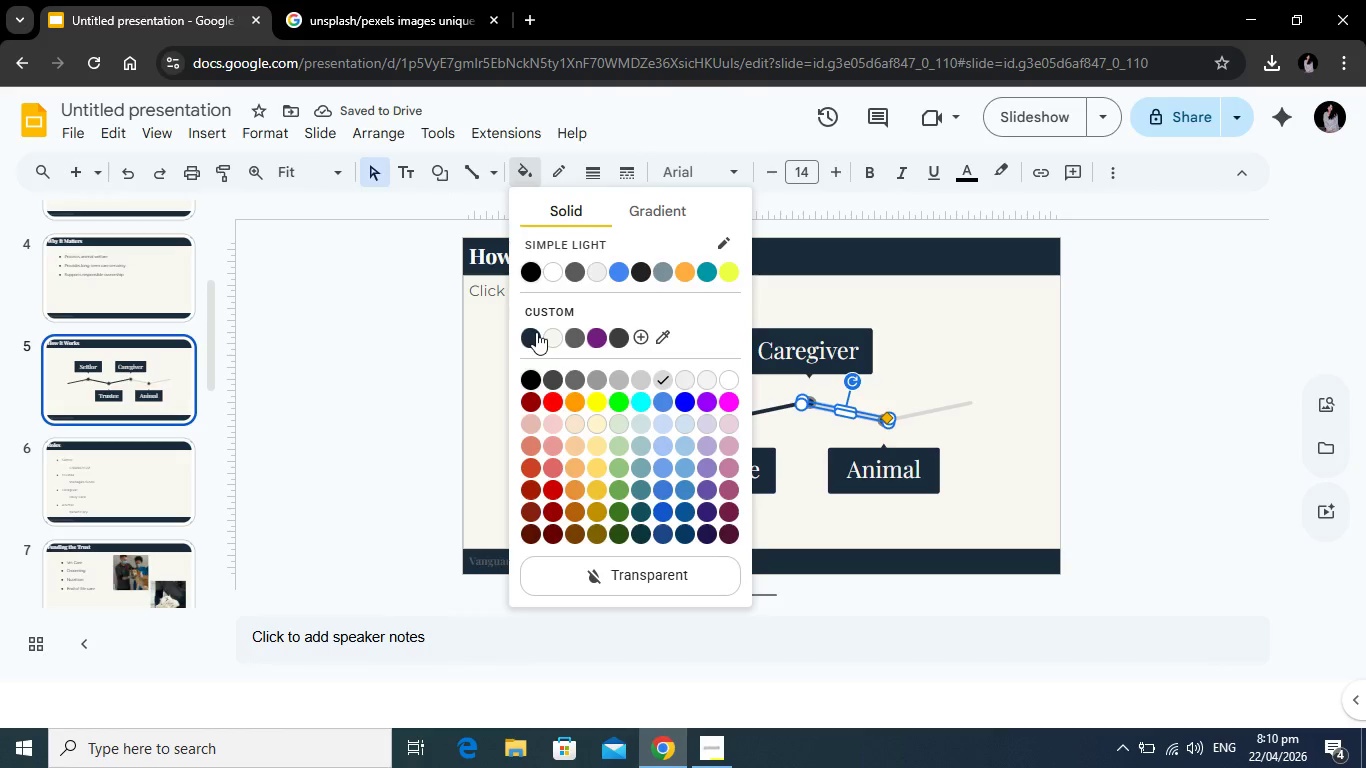 
left_click([536, 332])
 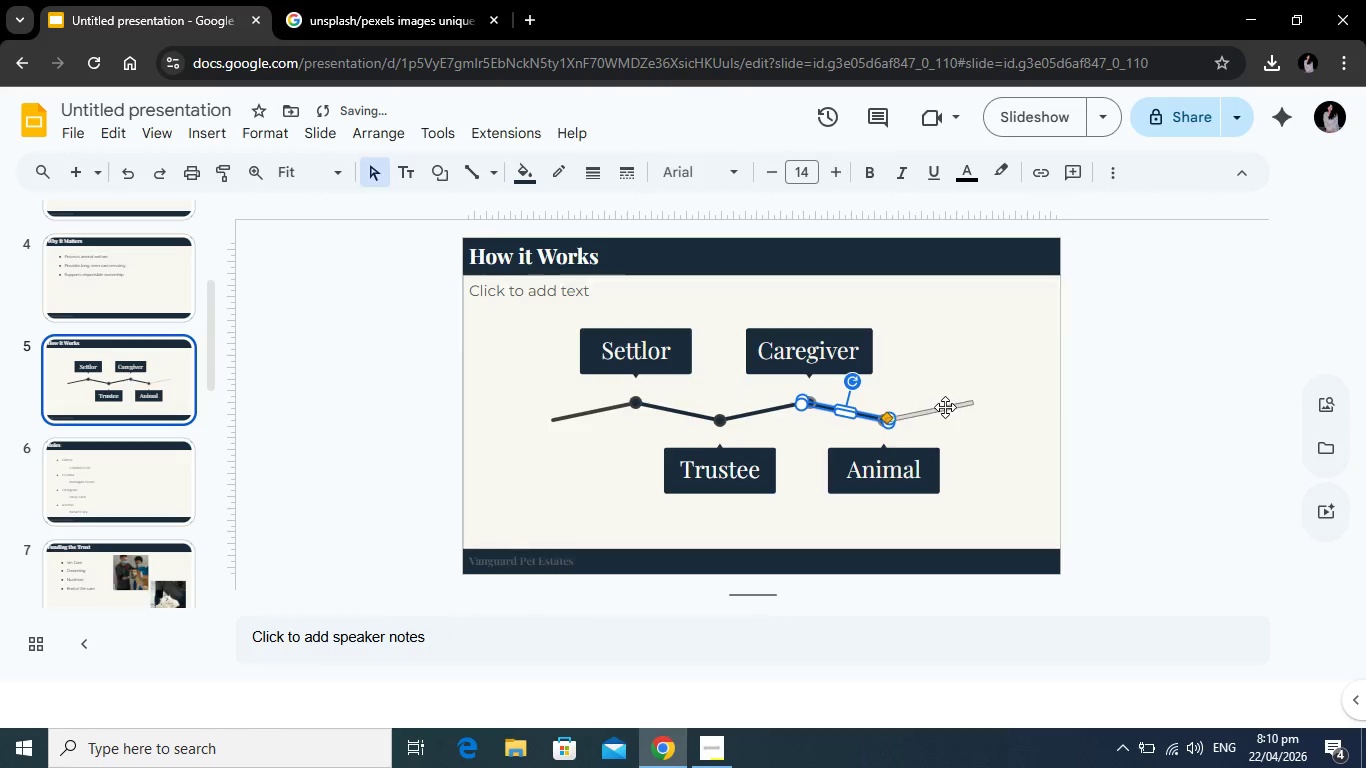 
left_click([945, 407])
 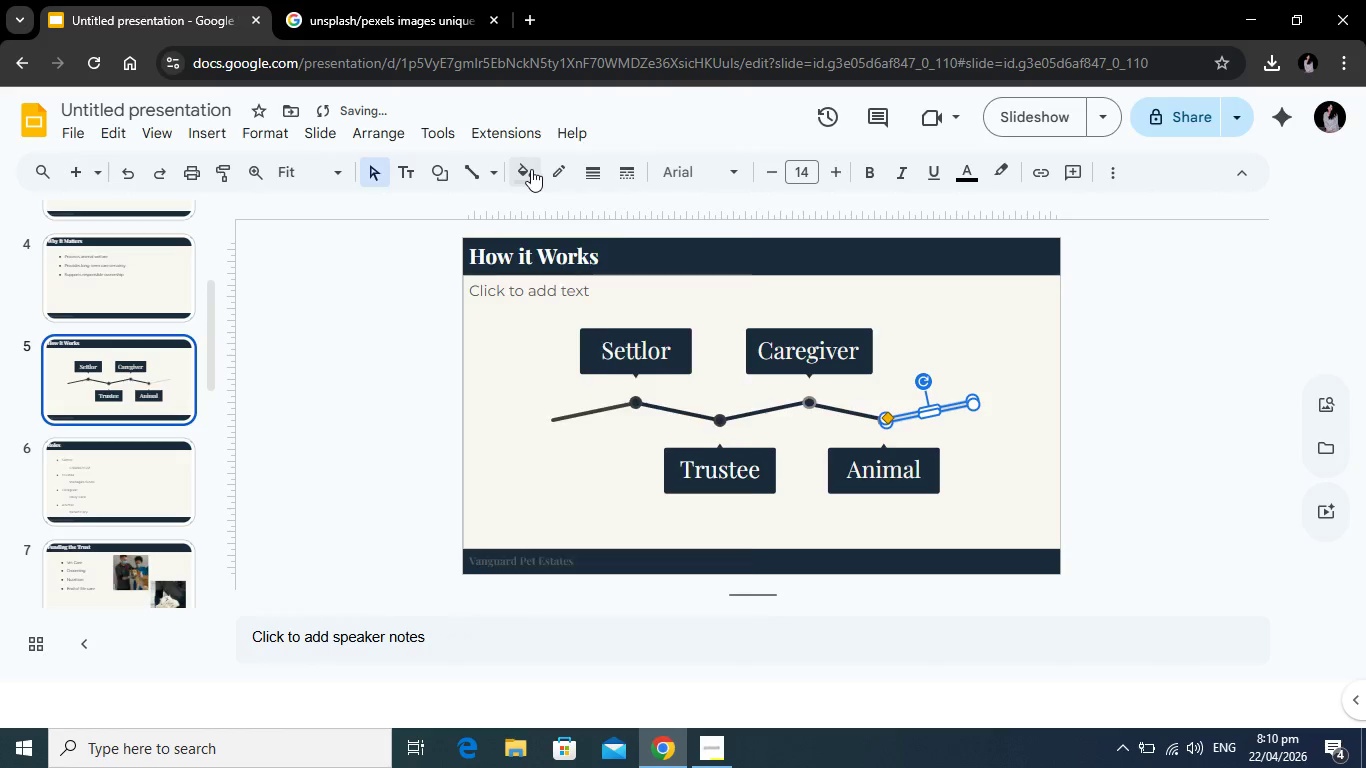 
left_click([531, 169])
 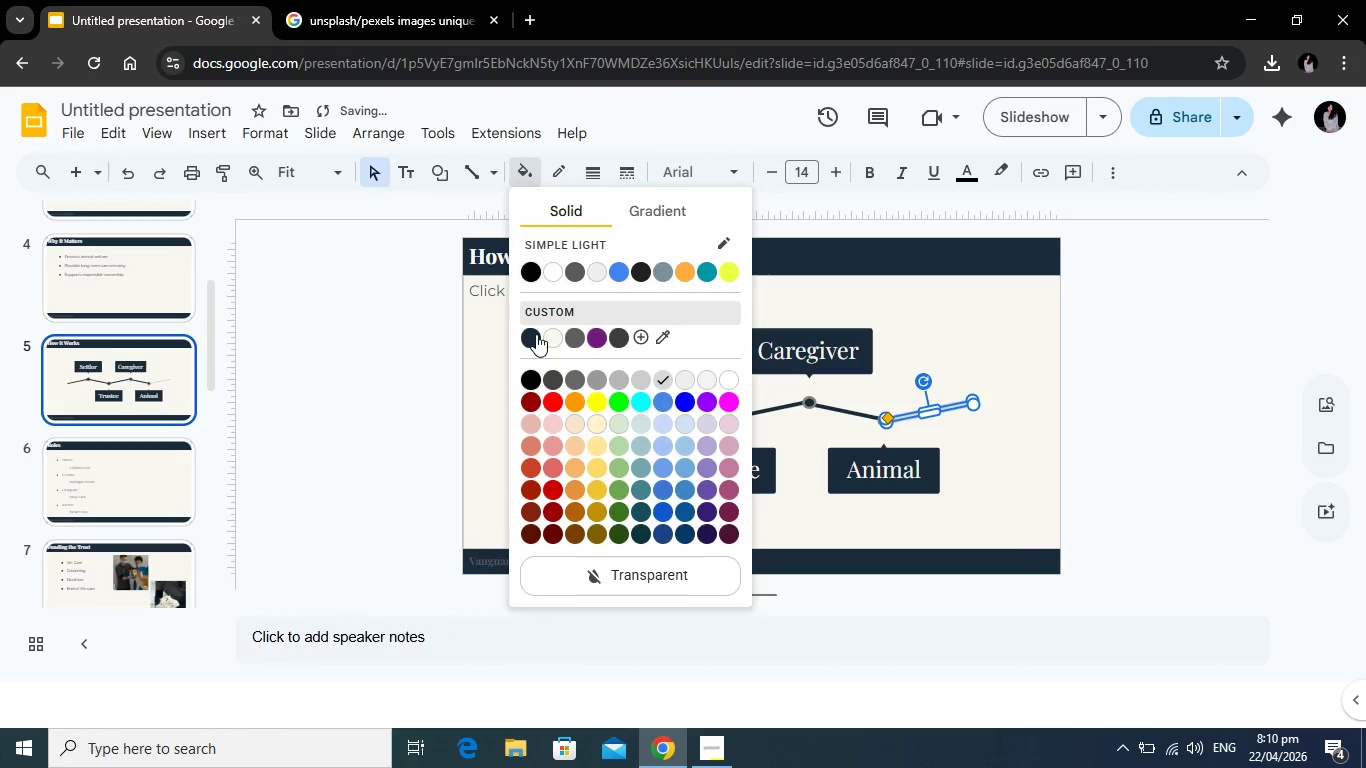 
left_click([536, 334])
 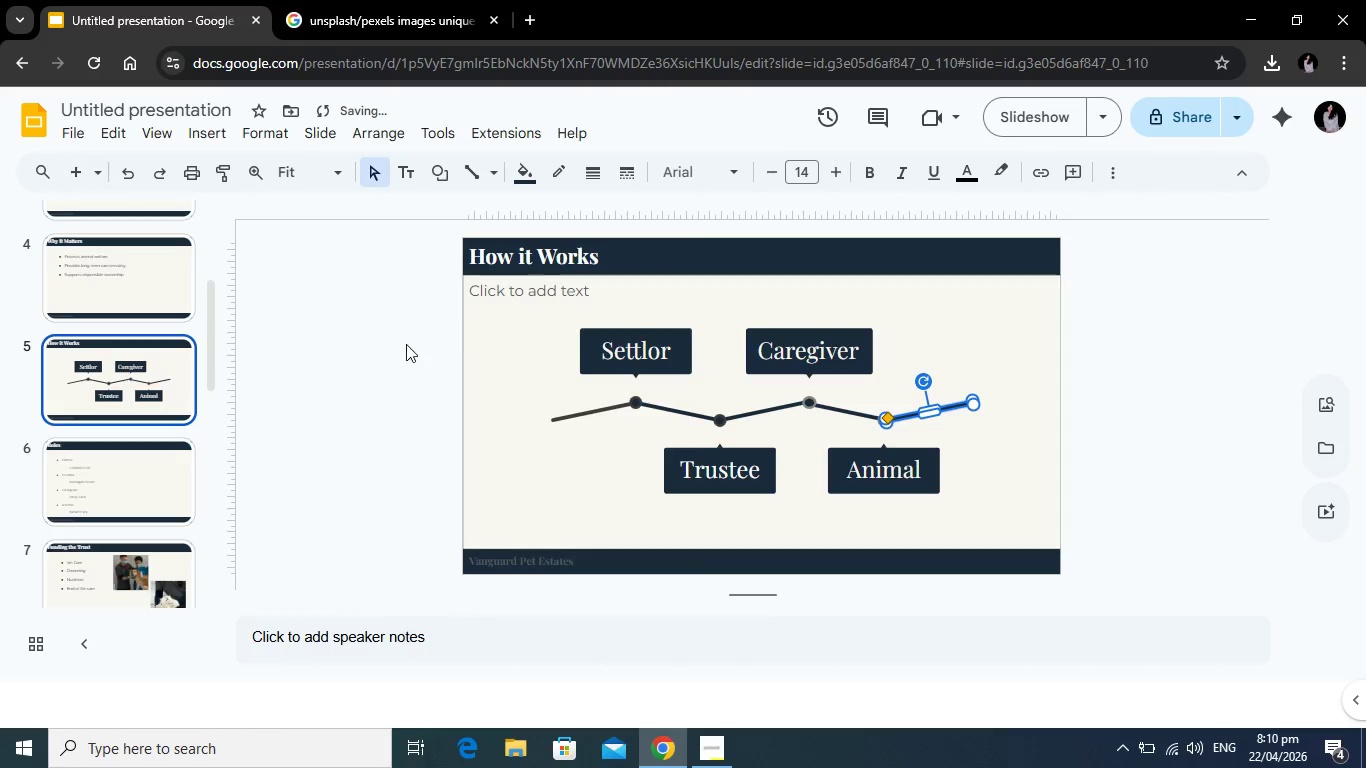 
left_click([400, 344])
 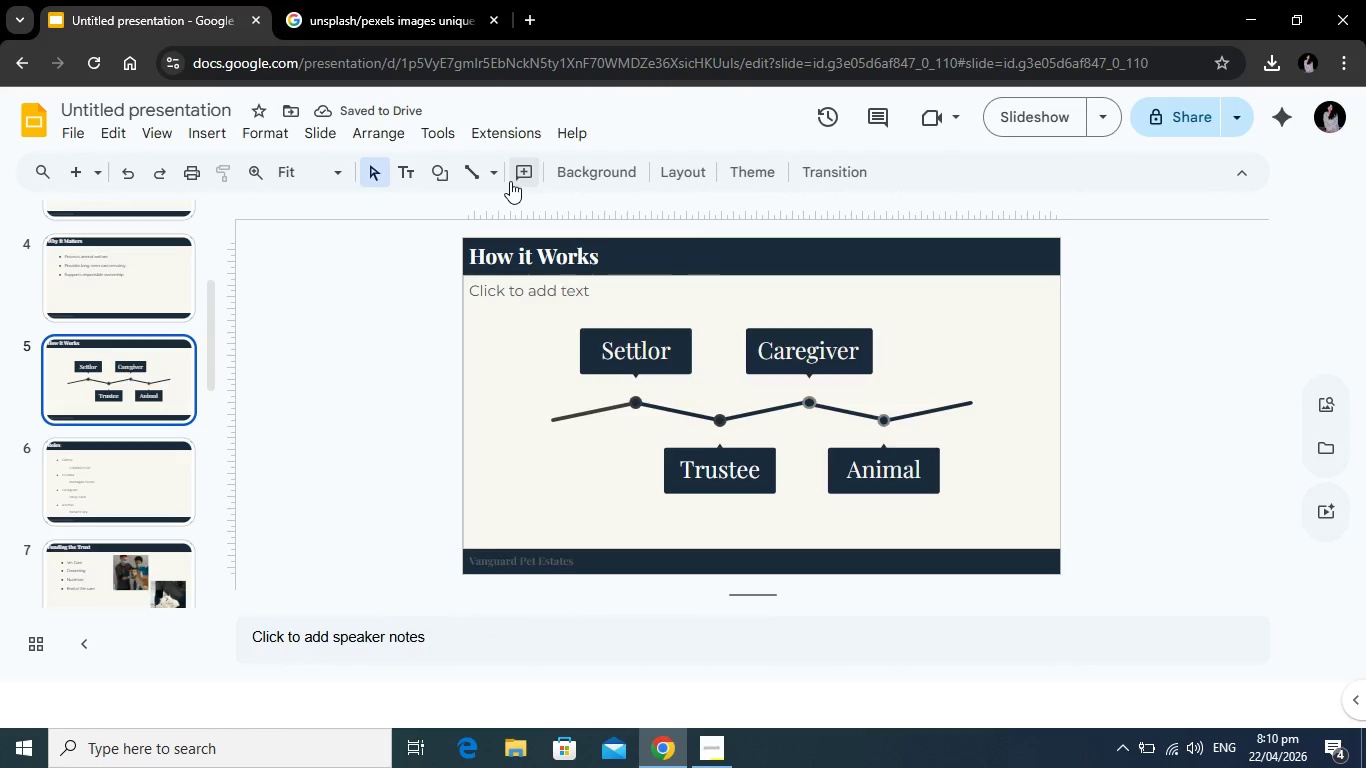 
key(Alt+Tab)
 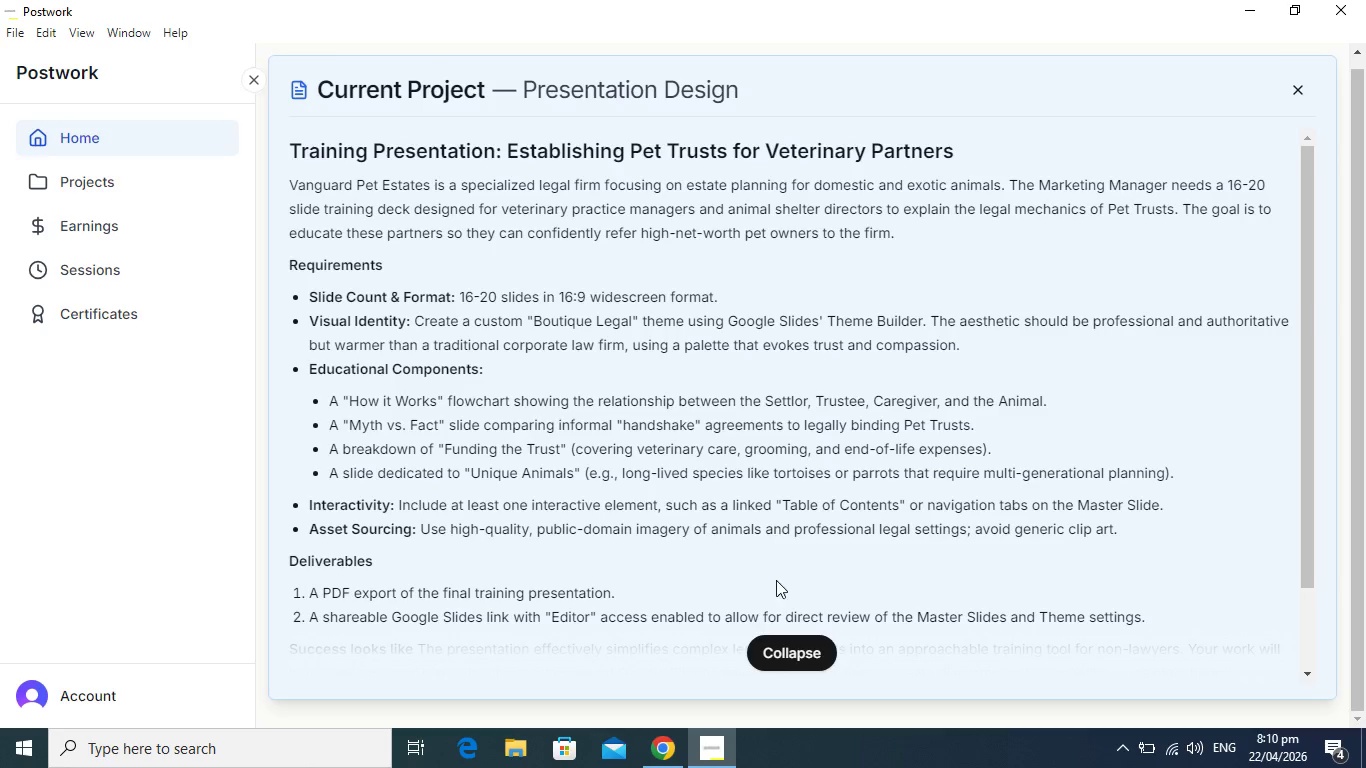 
left_click([780, 646])